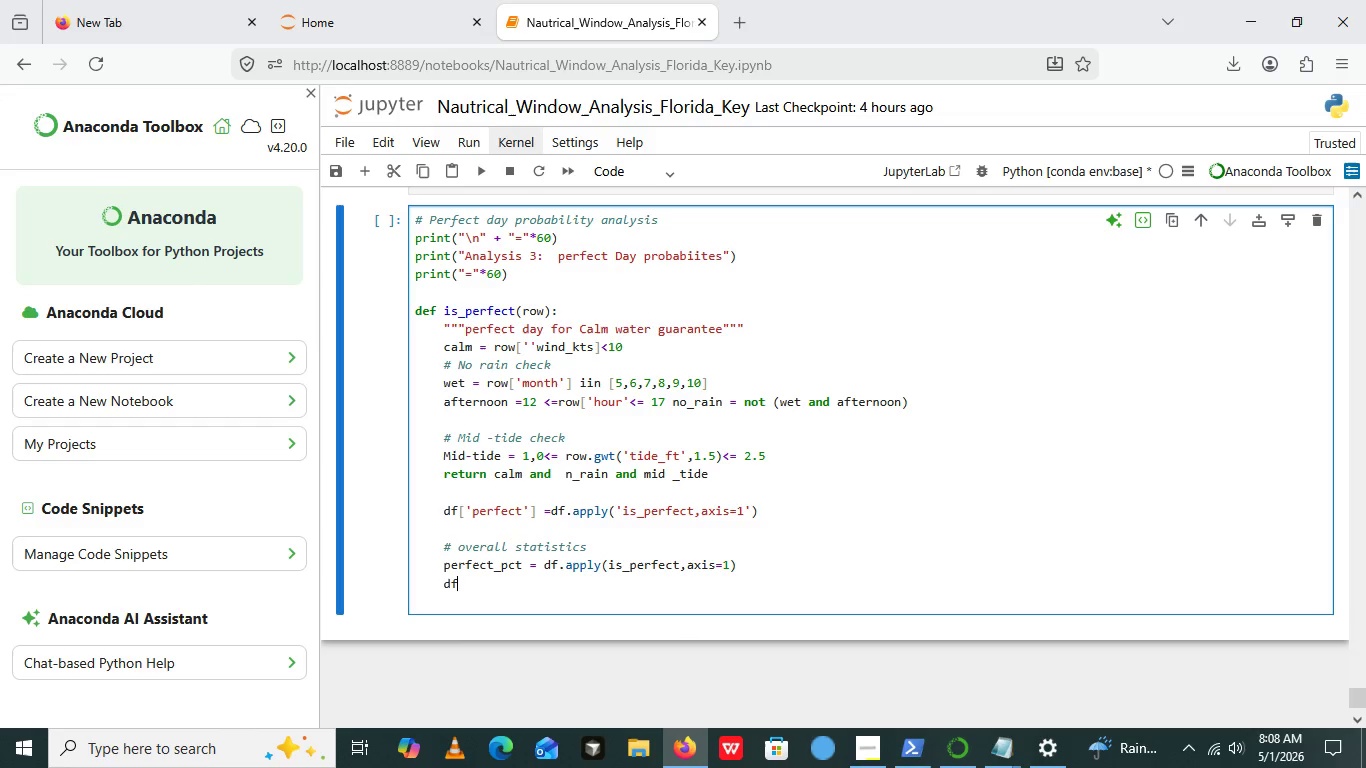 
type(df())
key(Backspace)
key(Backspace)
type([])
 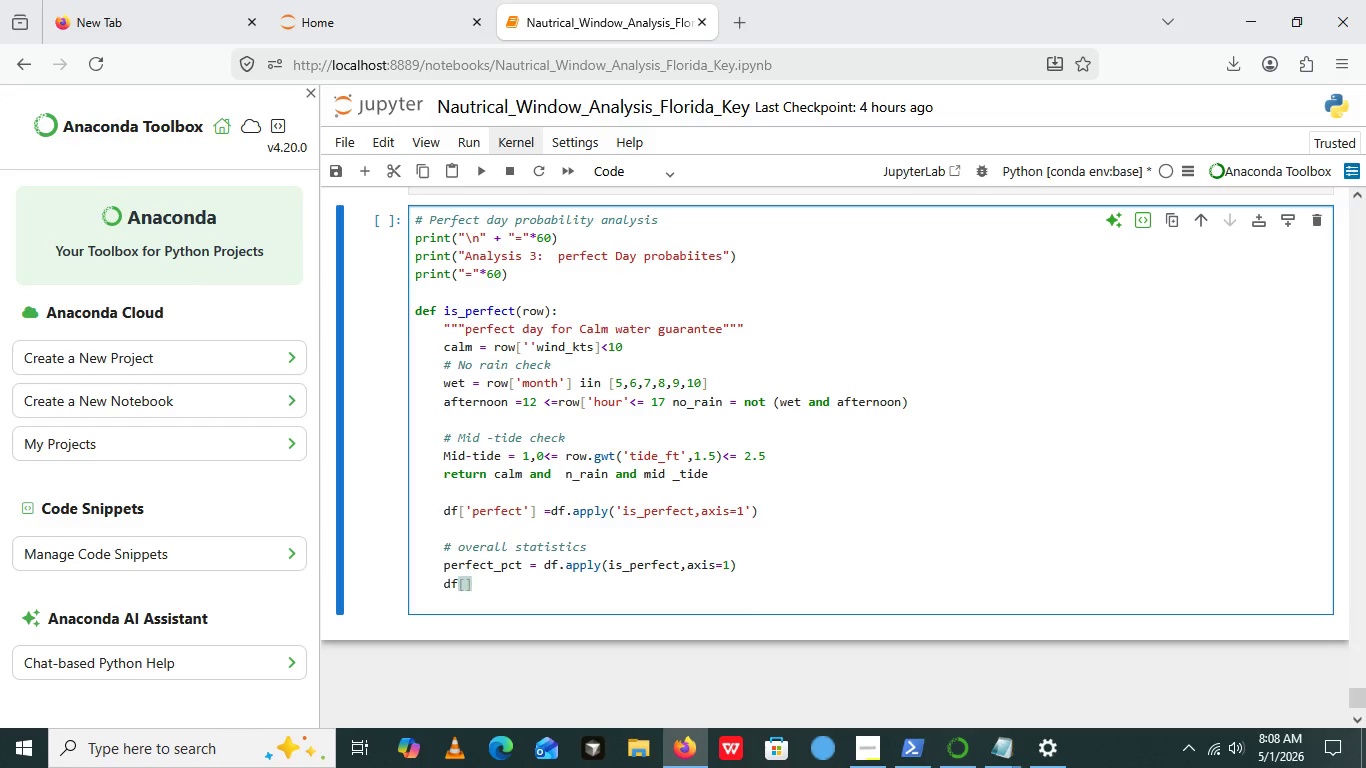 
 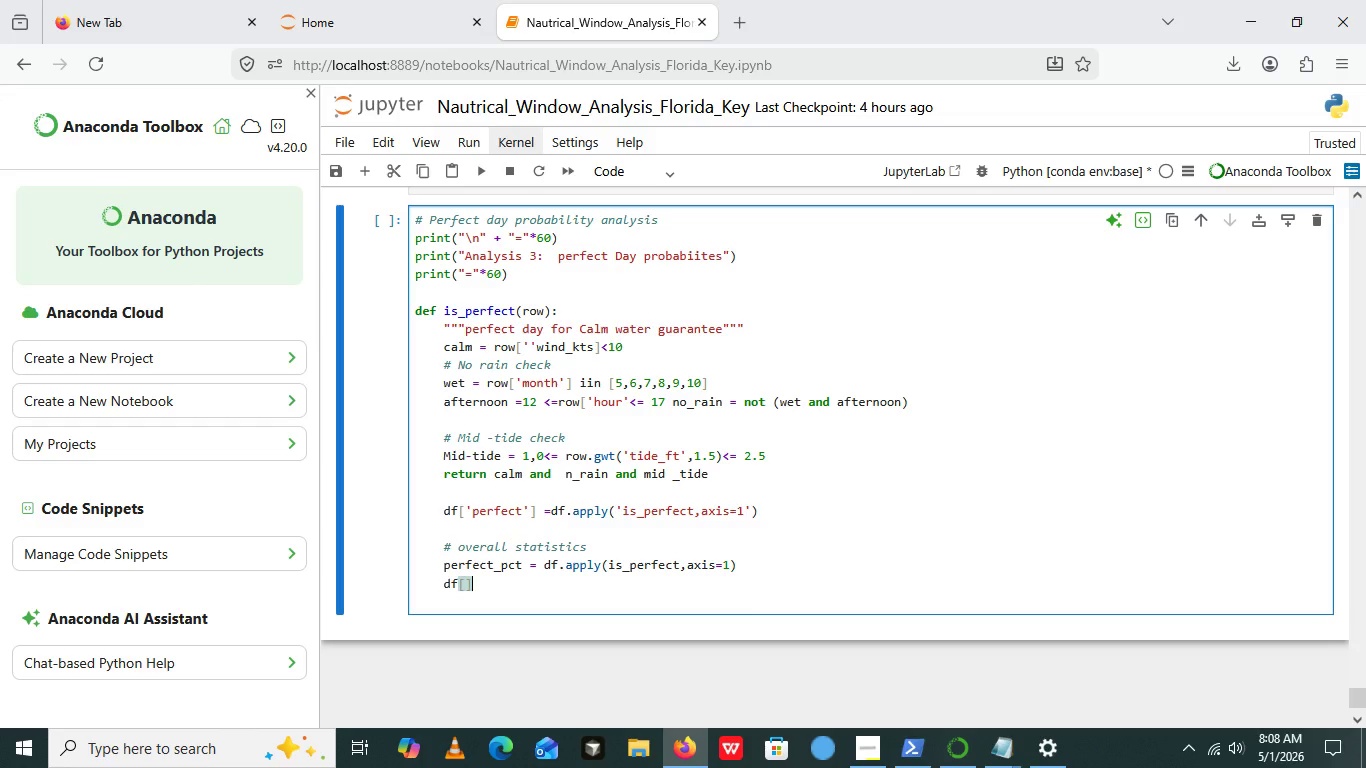 
key(ArrowLeft)
 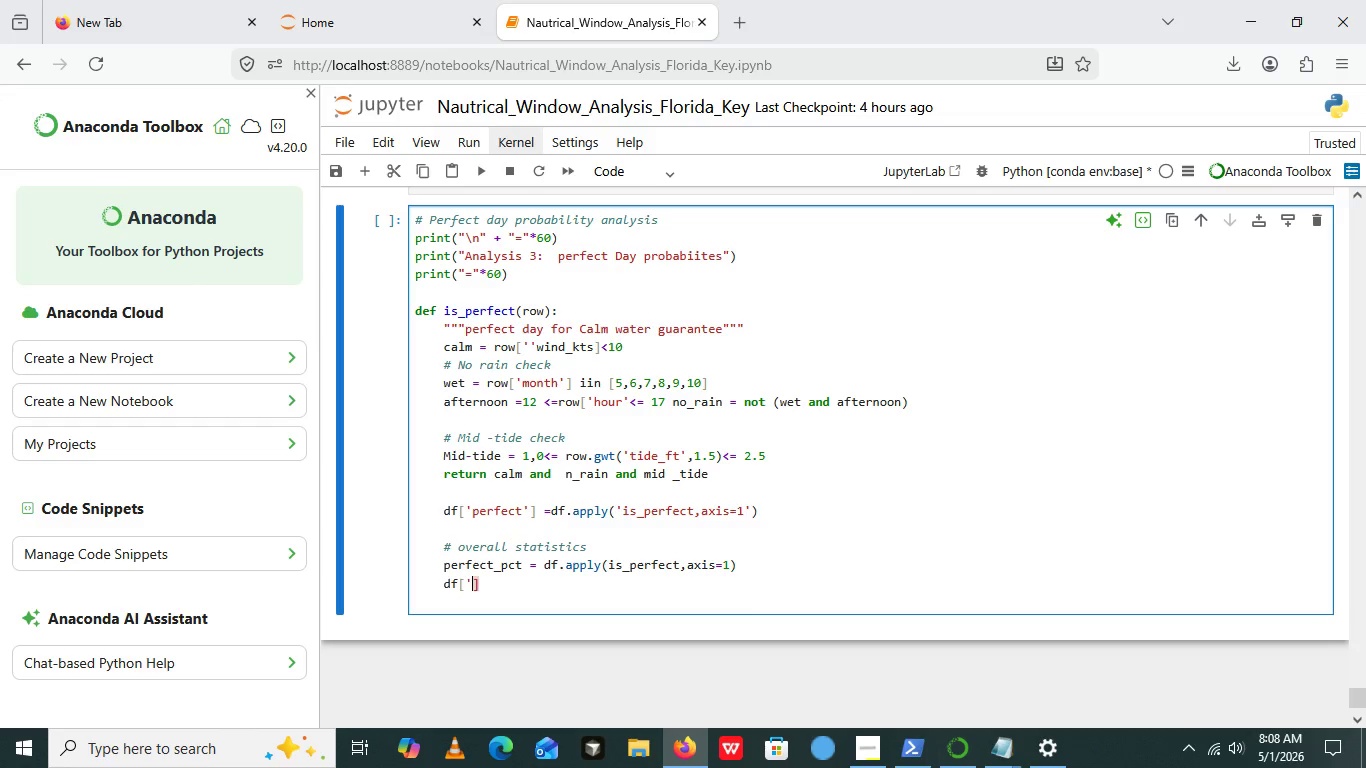 
key(Quote)
 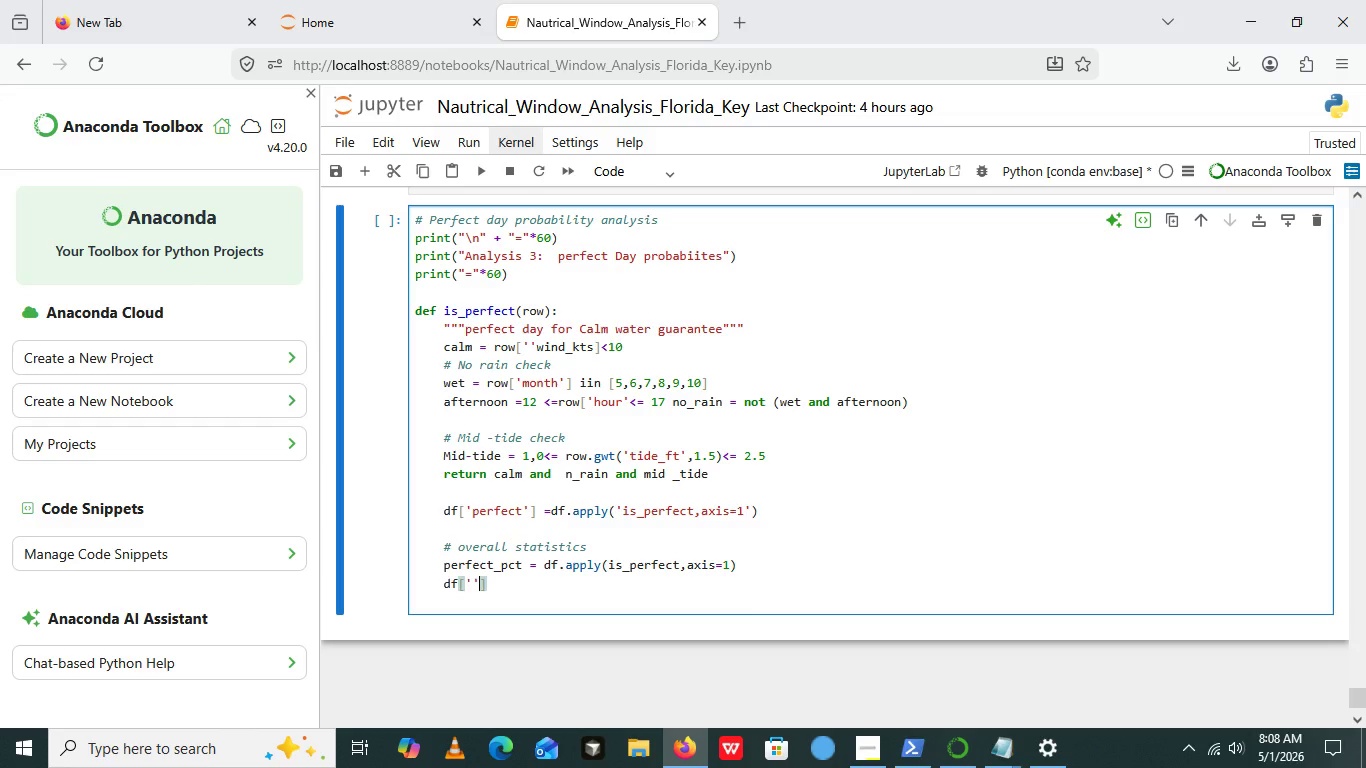 
key(Quote)
 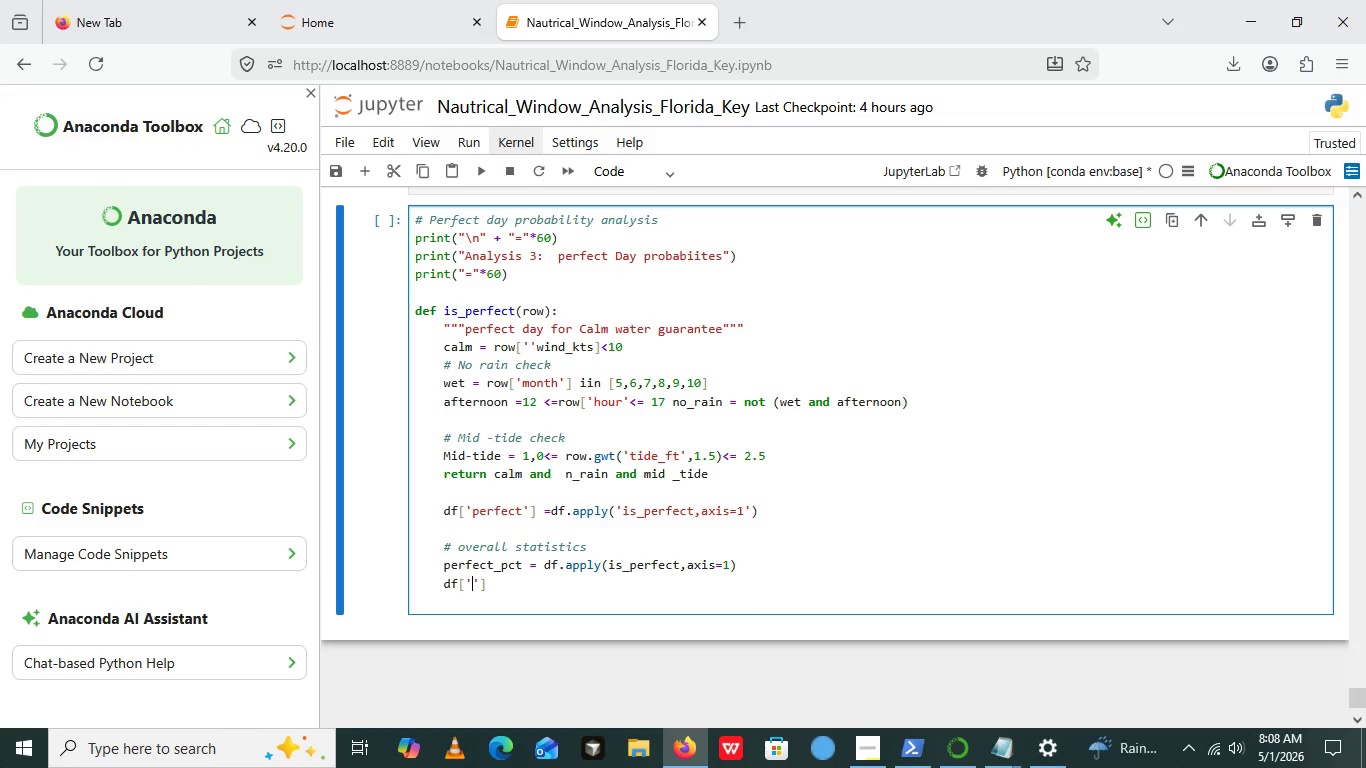 
key(ArrowLeft)
 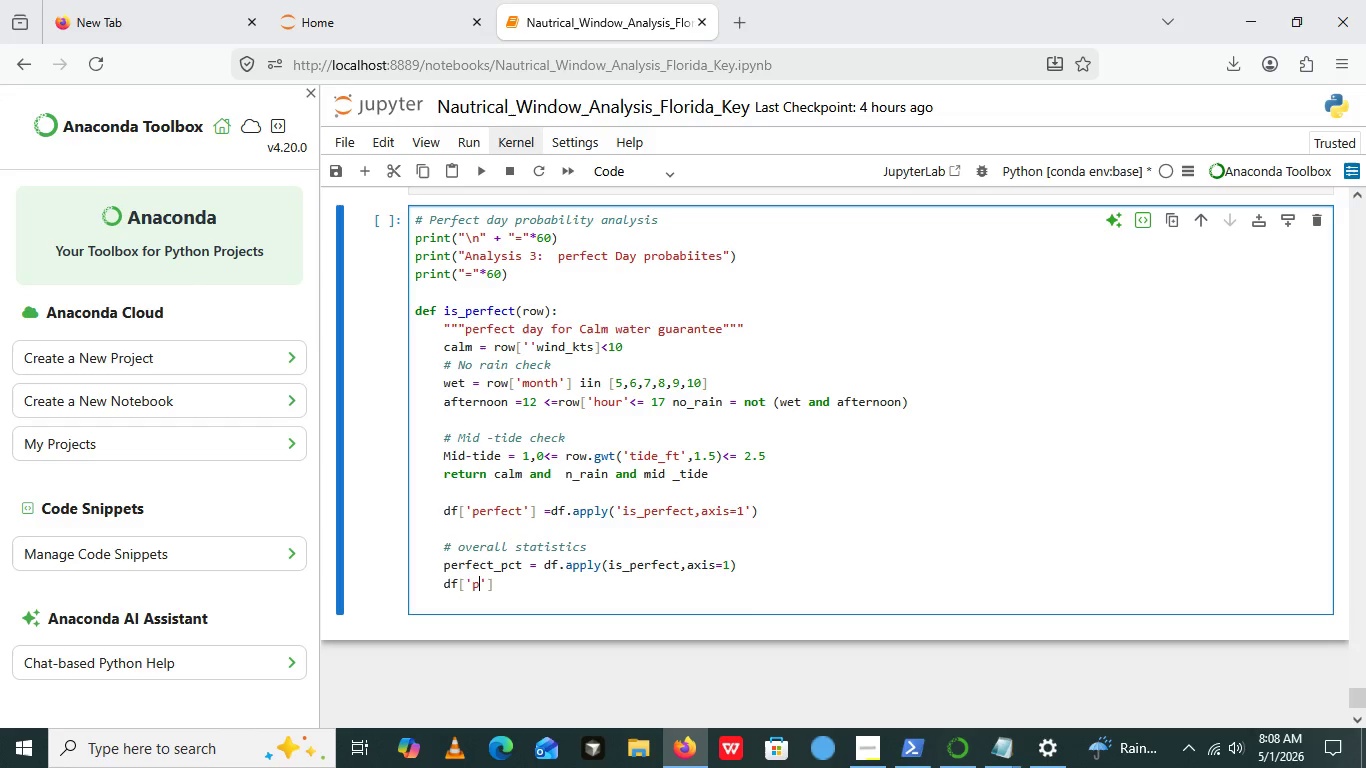 
type(perfect)
 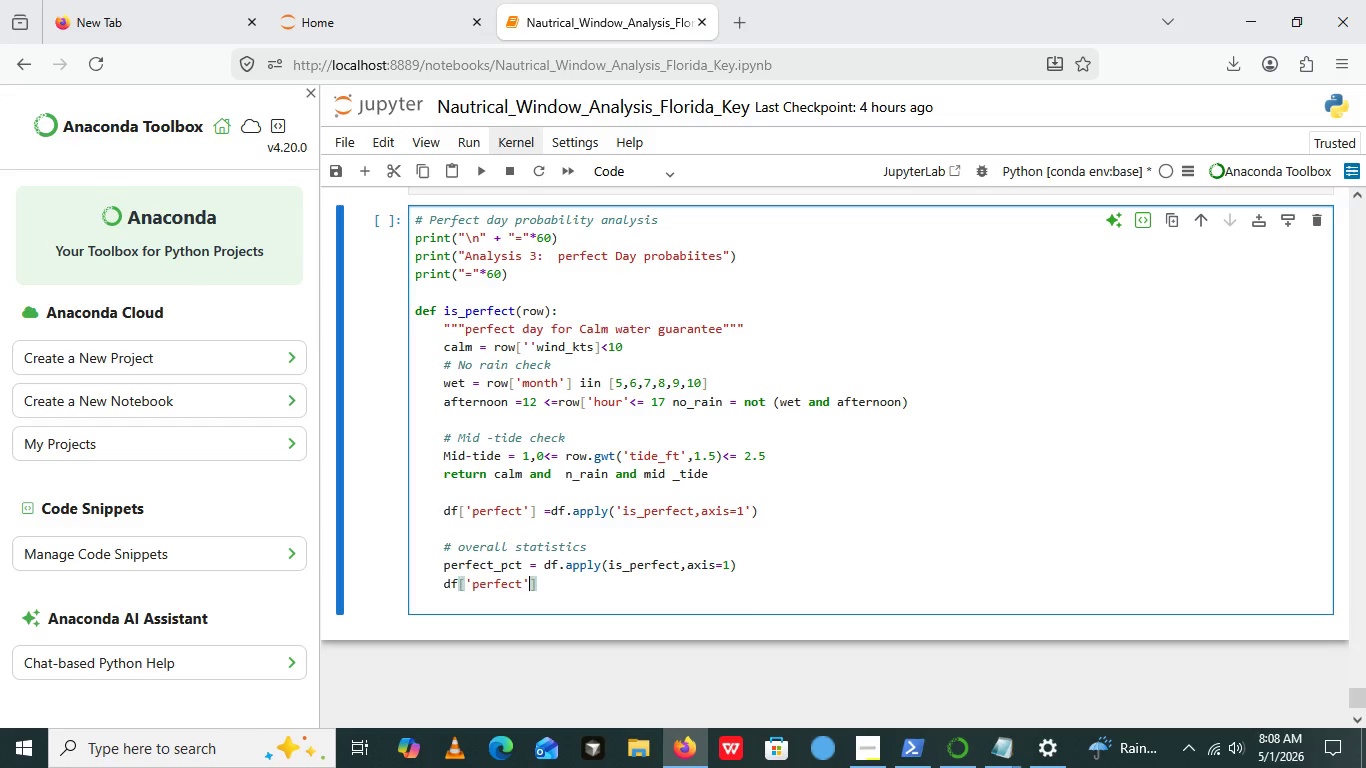 
key(ArrowRight)
 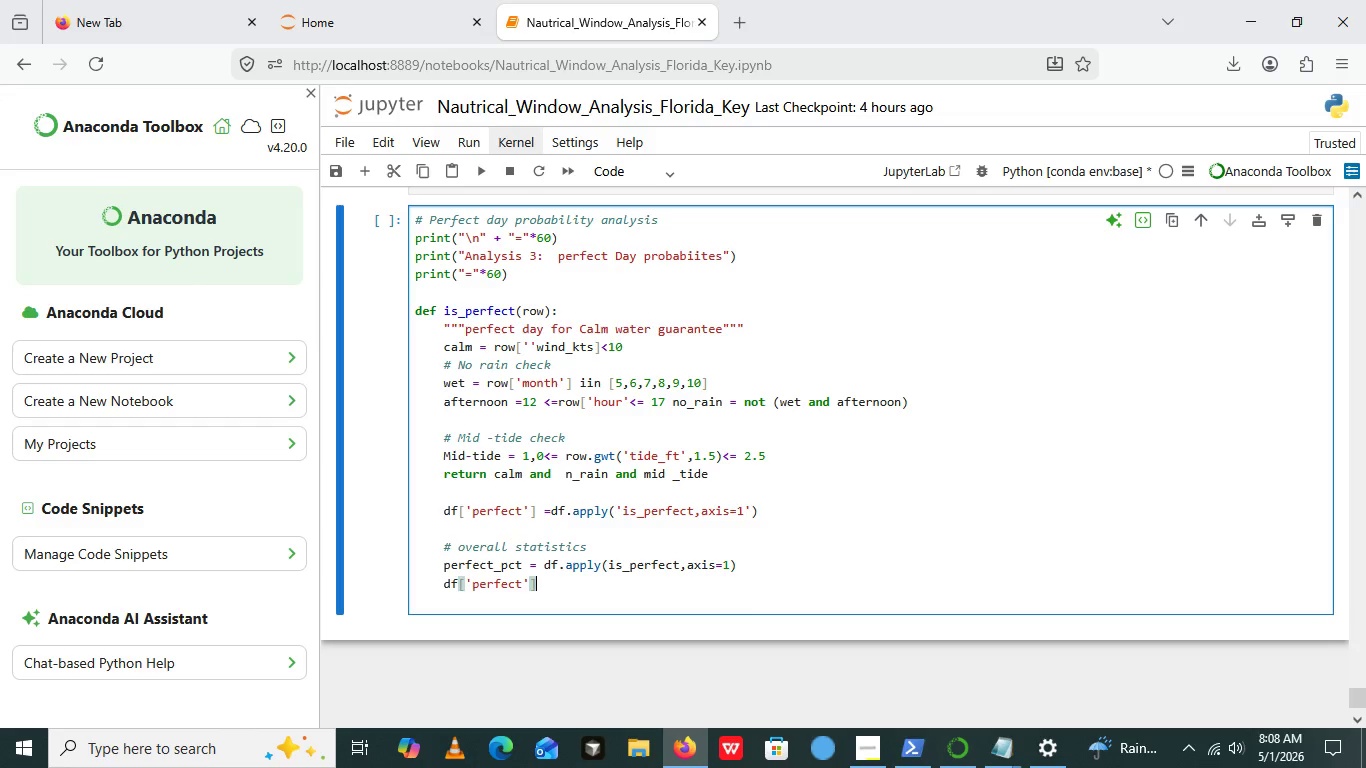 
key(ArrowRight)
 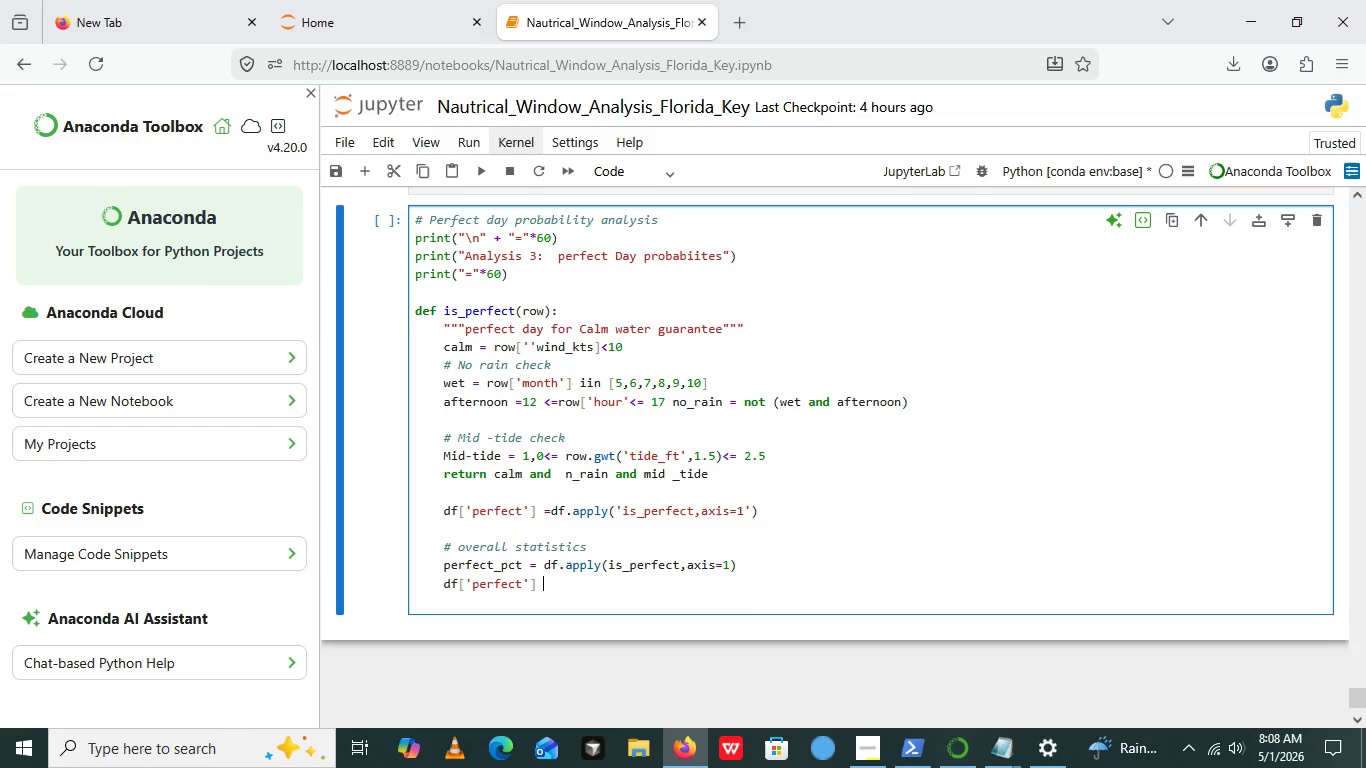 
type( =df.apply())
 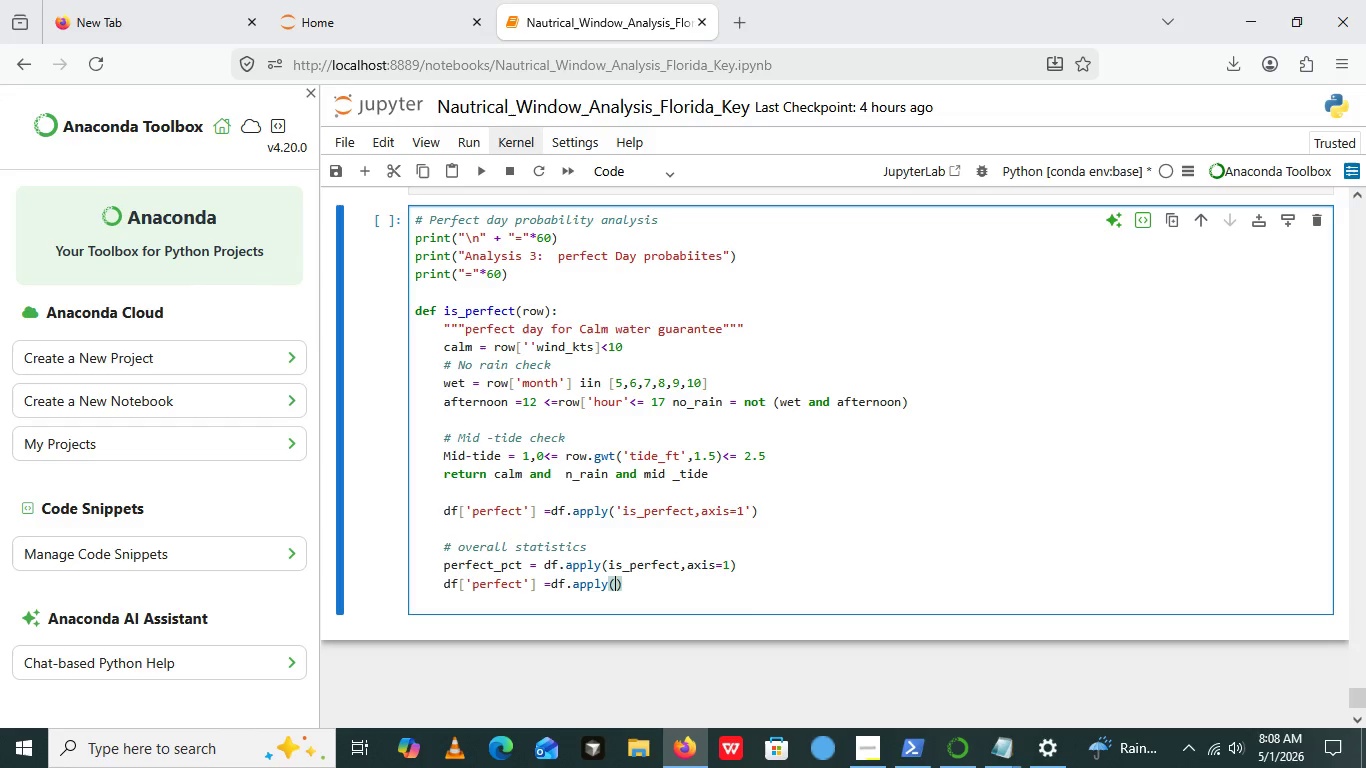 
key(ArrowLeft)
 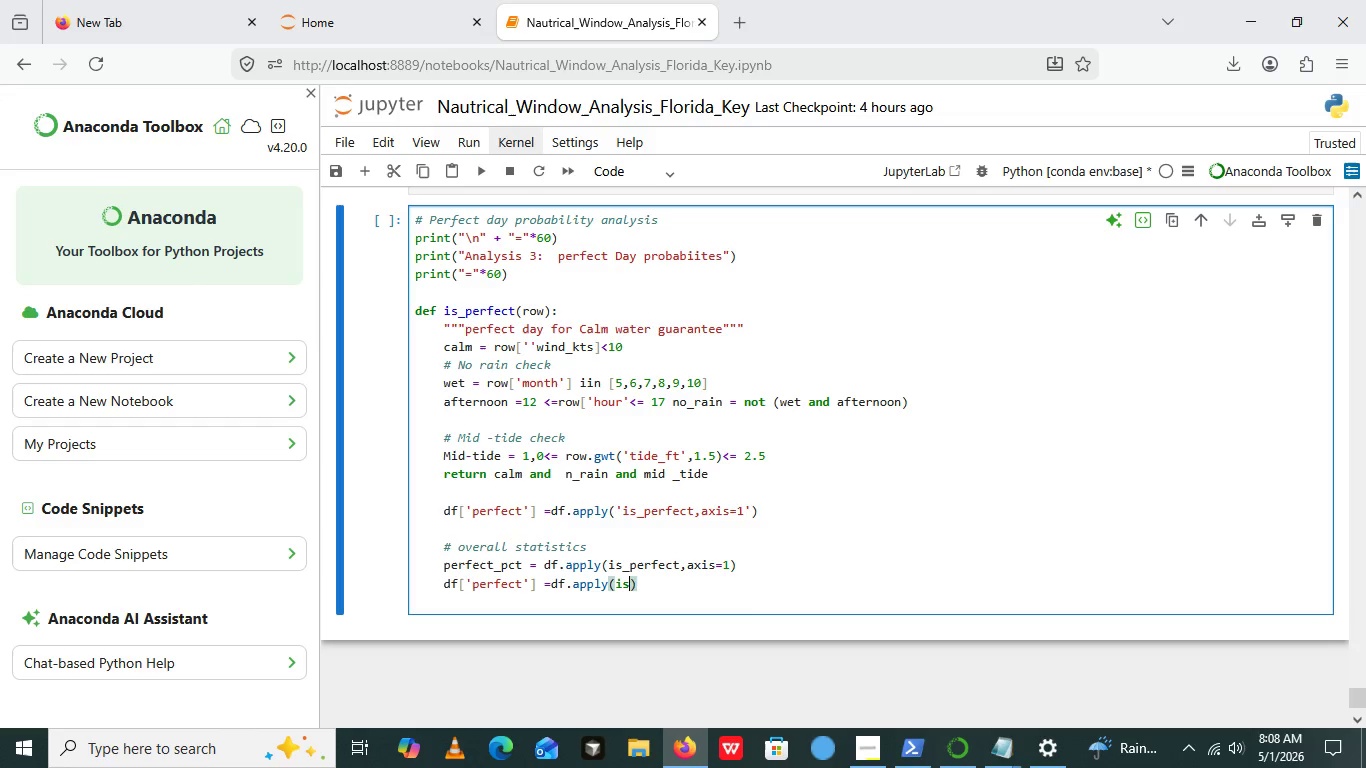 
type(is_perfect, axis=1)
 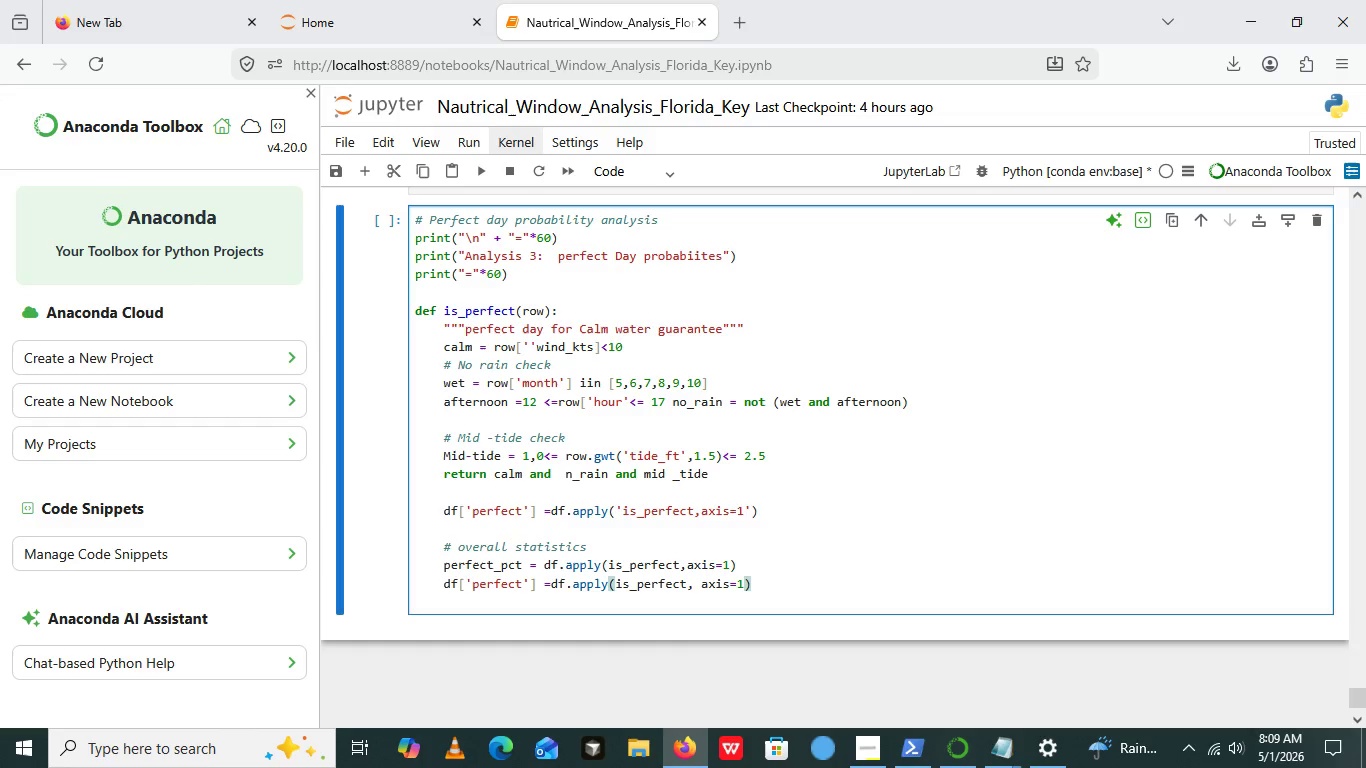 
 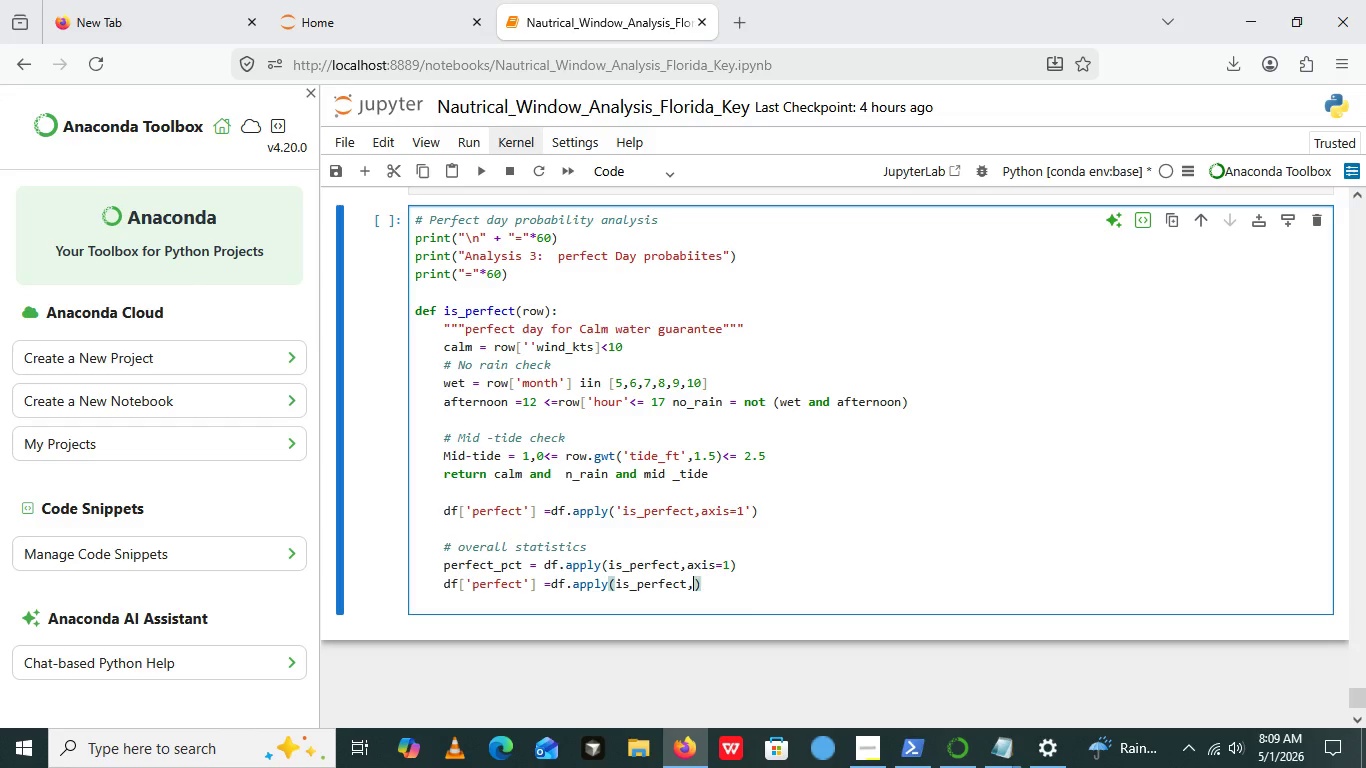 
key(ArrowRight)
 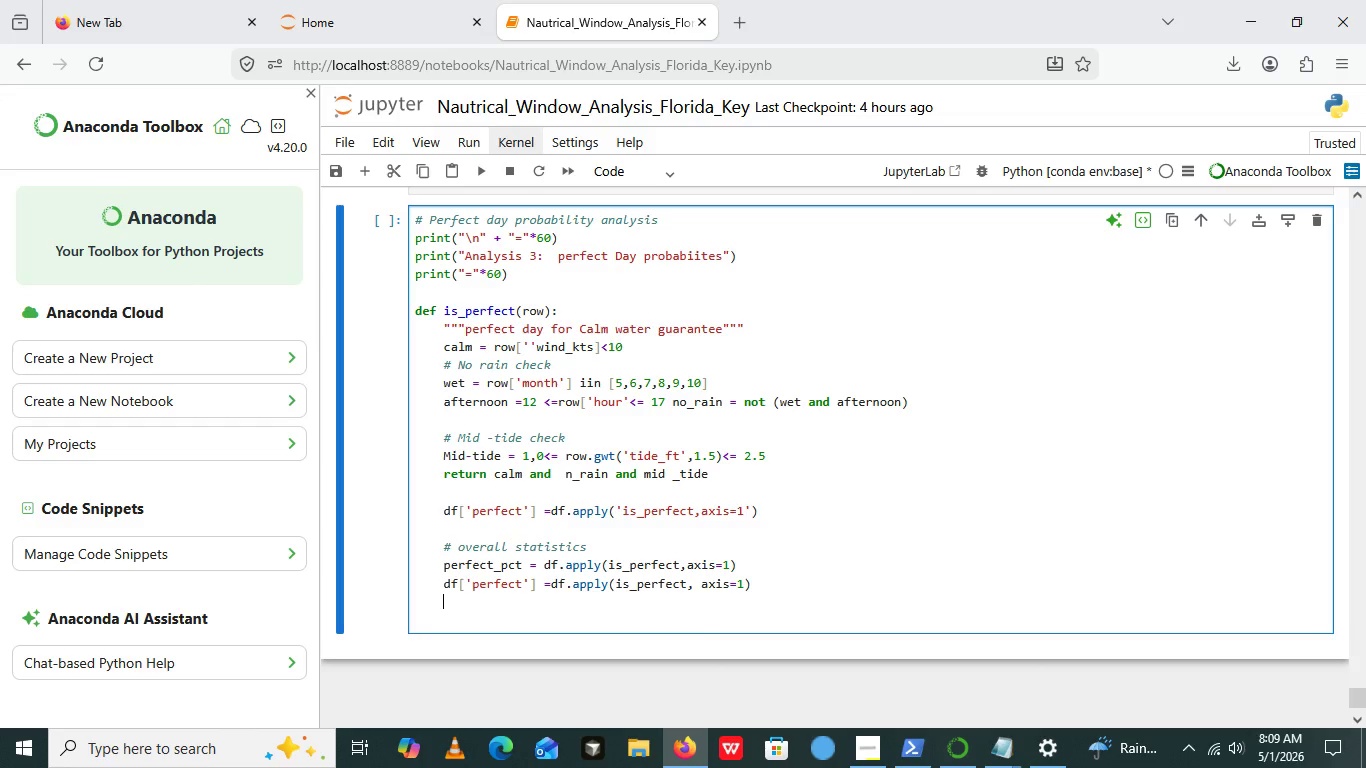 
key(Enter)
 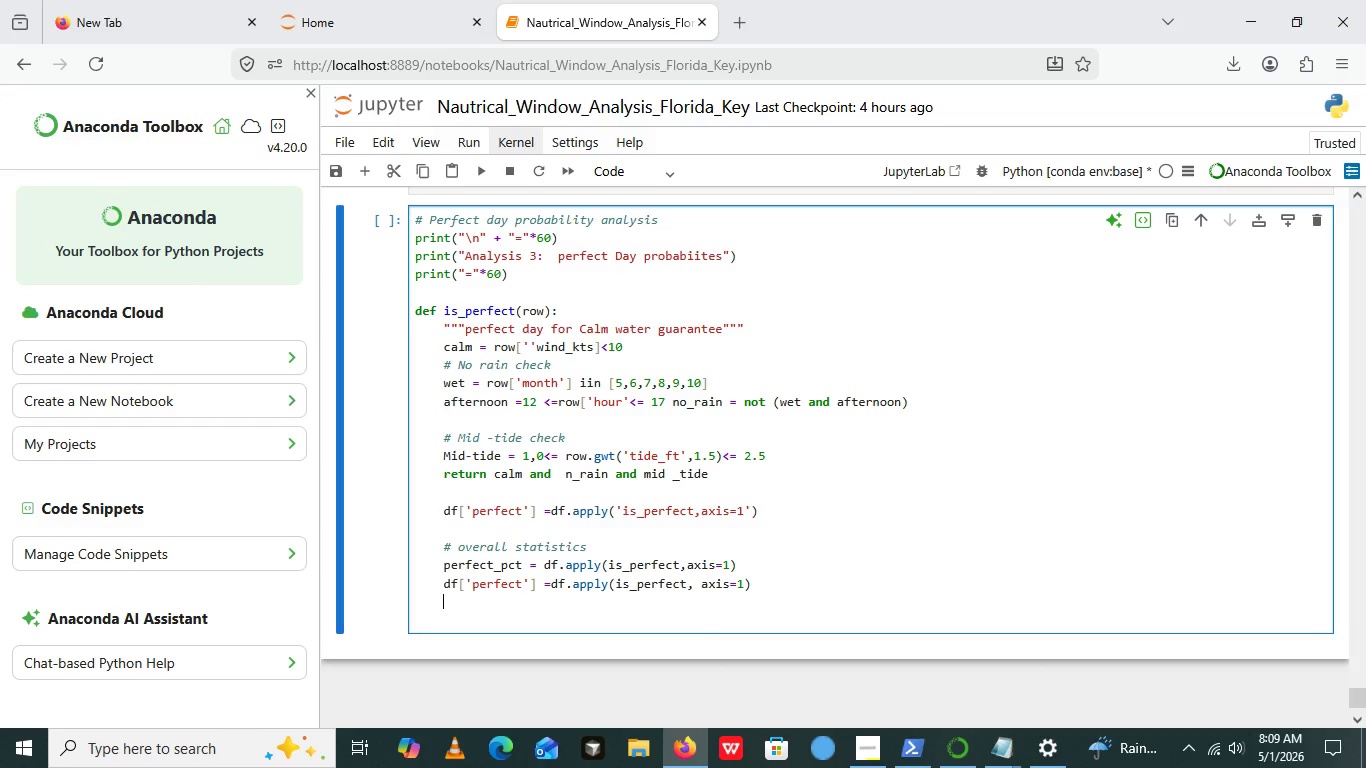 
key(Shift+3)
 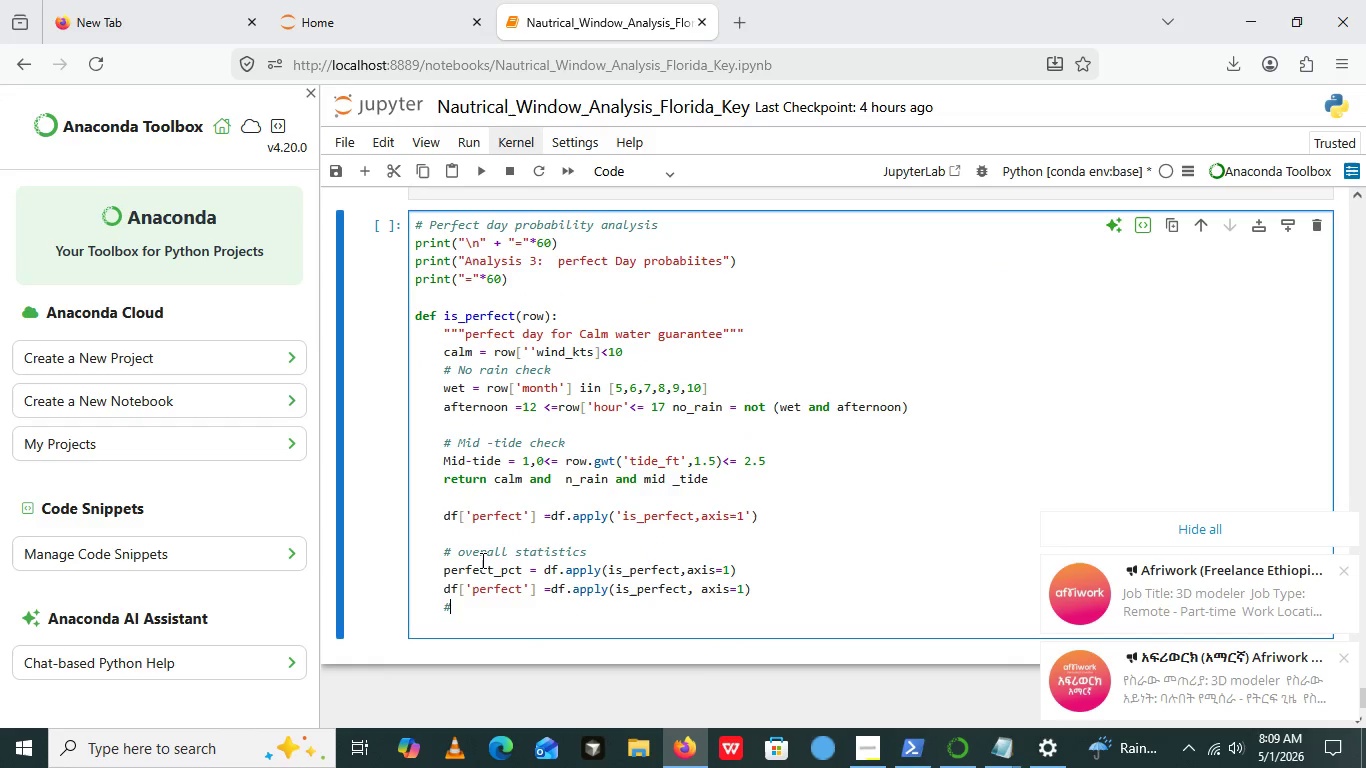 
wait(25.97)
 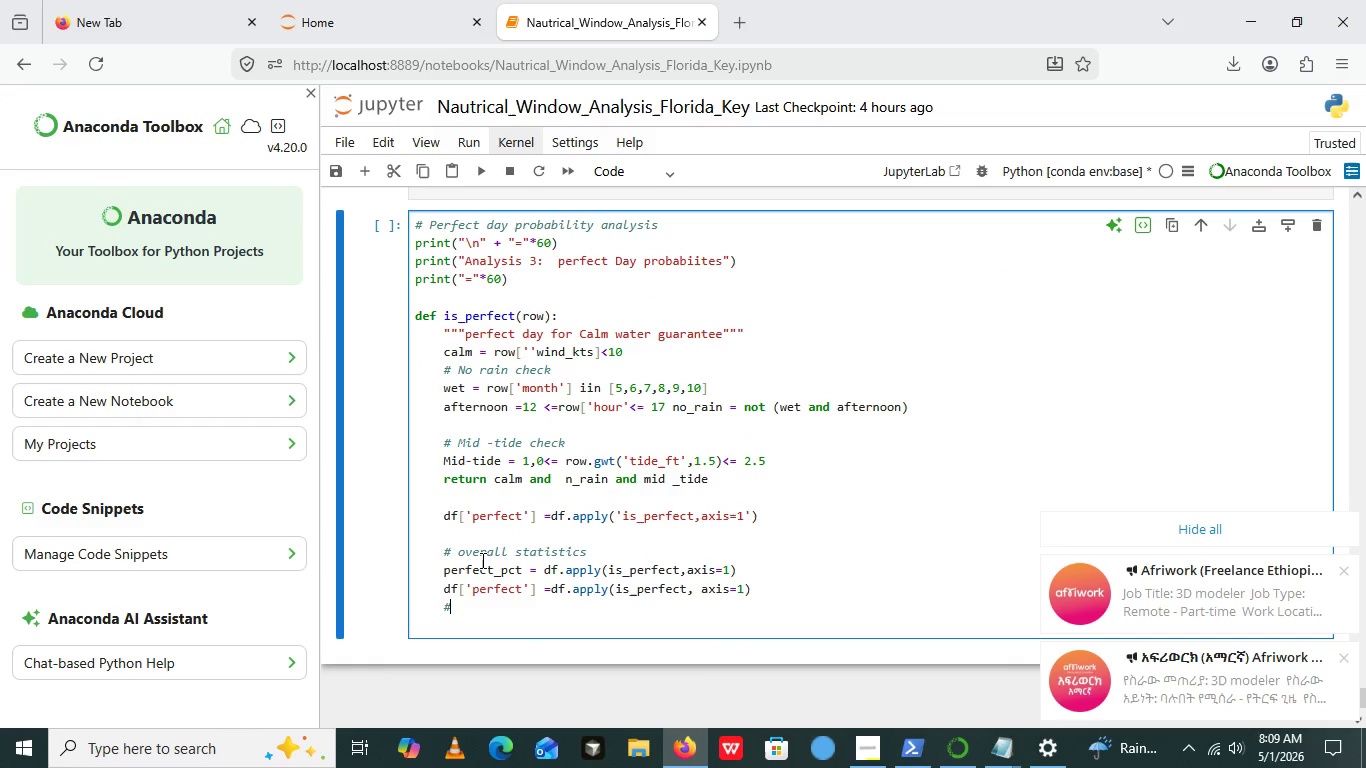 
left_click_drag(start_coordinate=[543, 568], to_coordinate=[658, 637])
 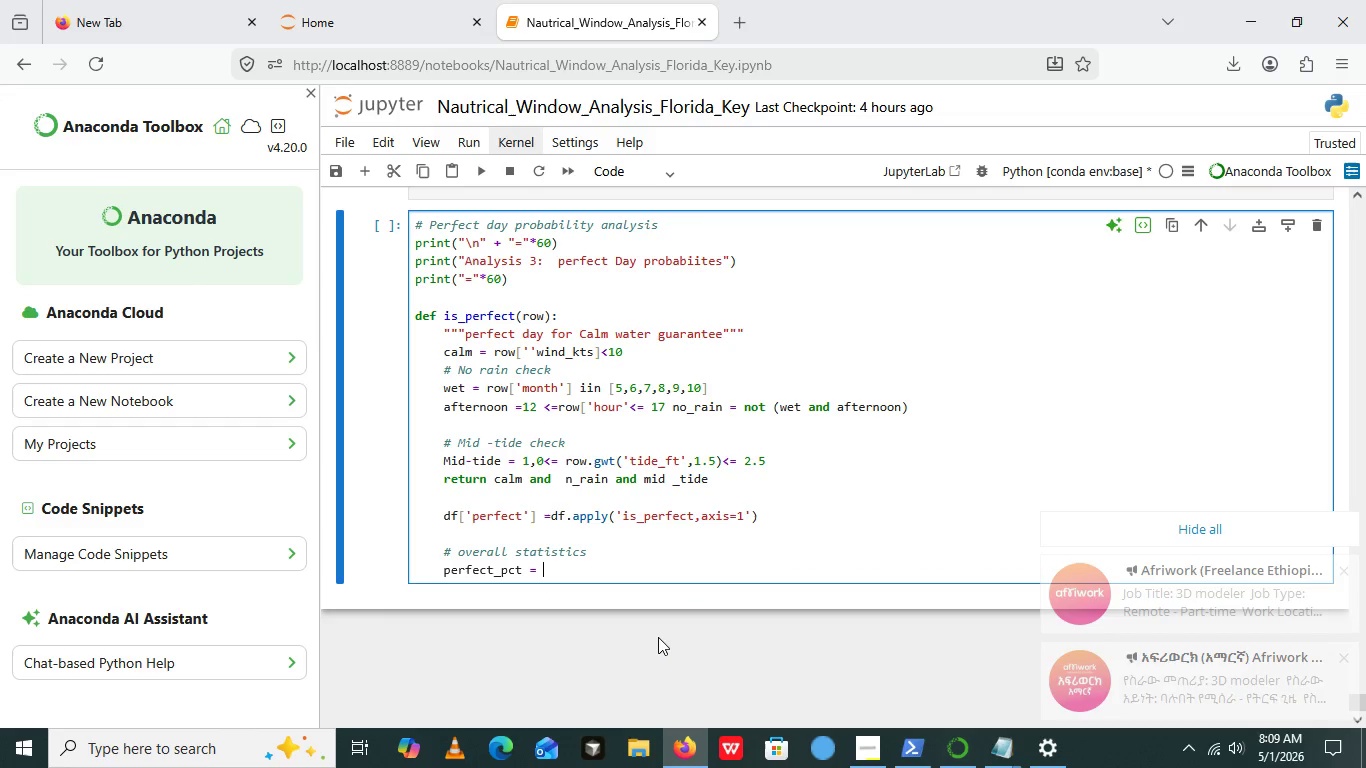 
key(Backspace)
type(df[])
 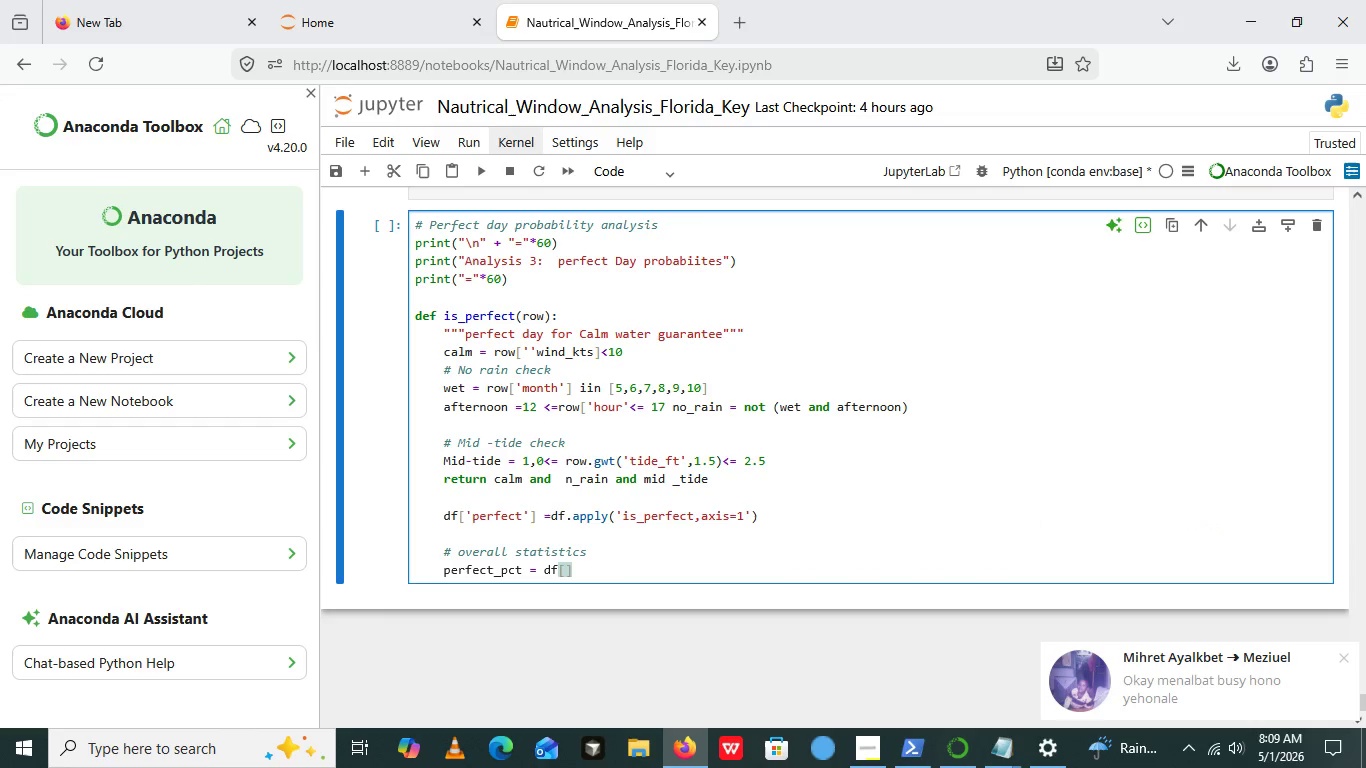 
key(ArrowLeft)
 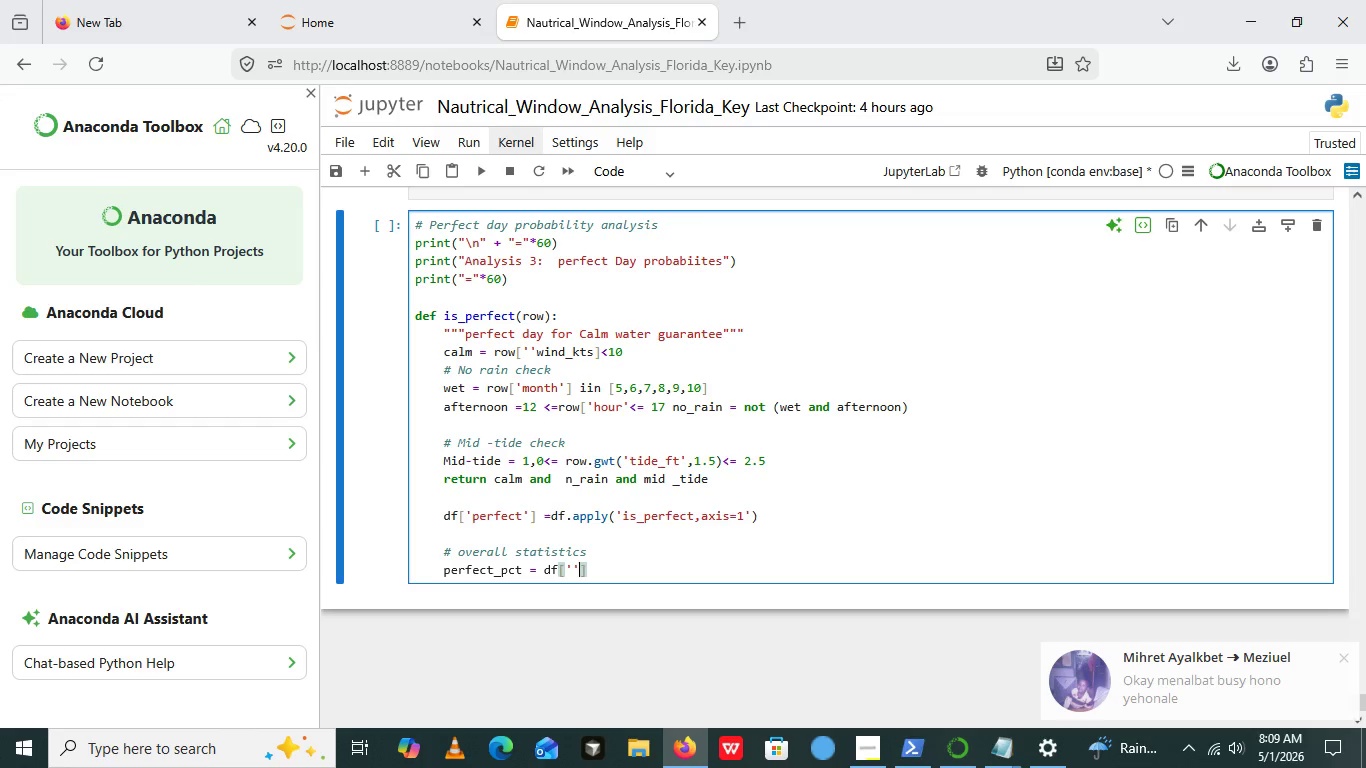 
key(Quote)
 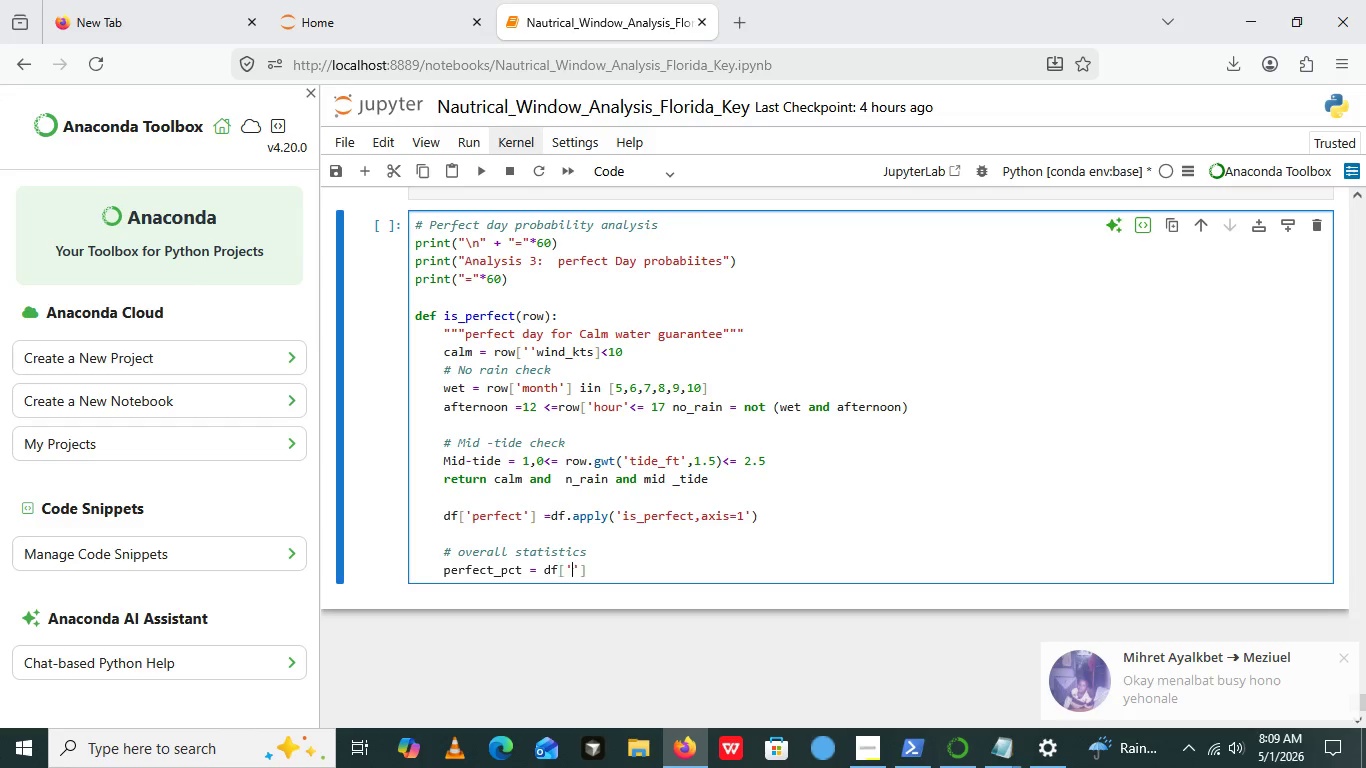 
key(Quote)
 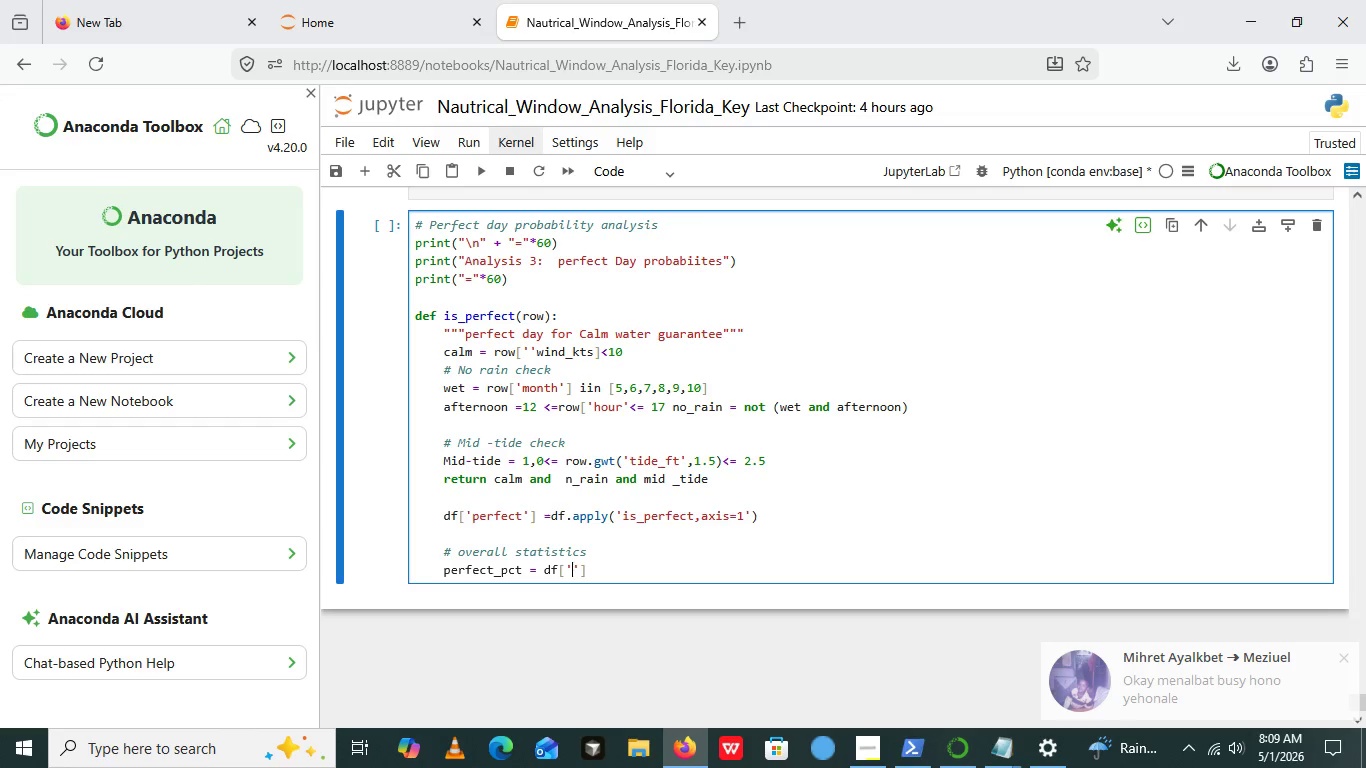 
key(ArrowLeft)
 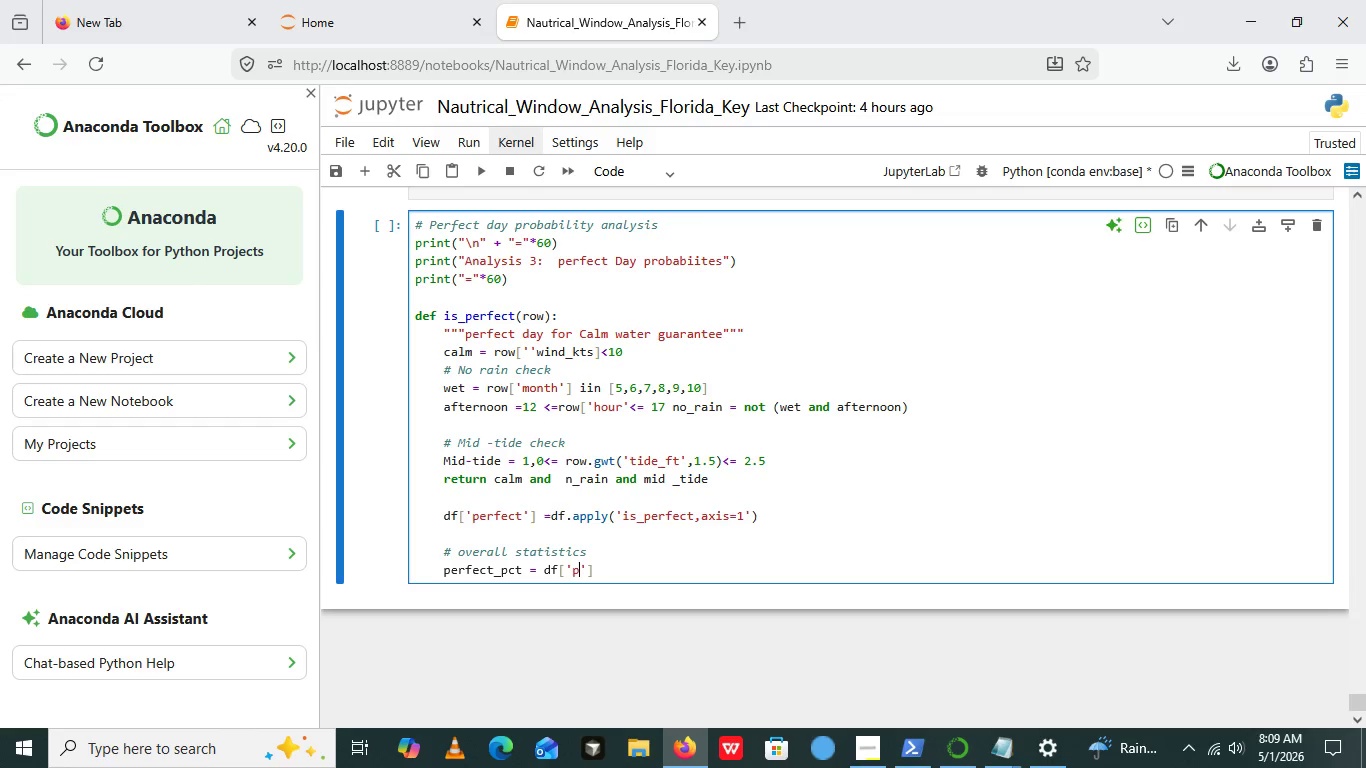 
type(perfect)
 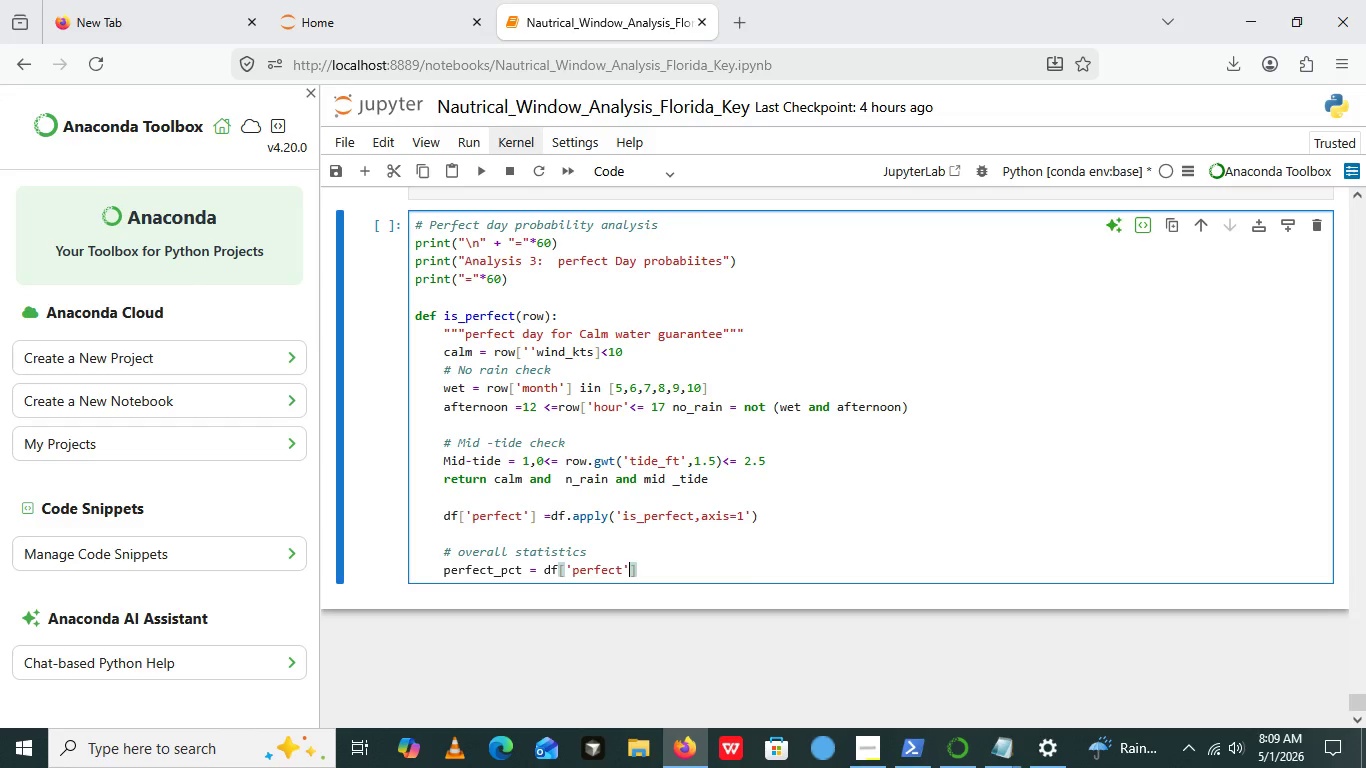 
key(ArrowRight)
 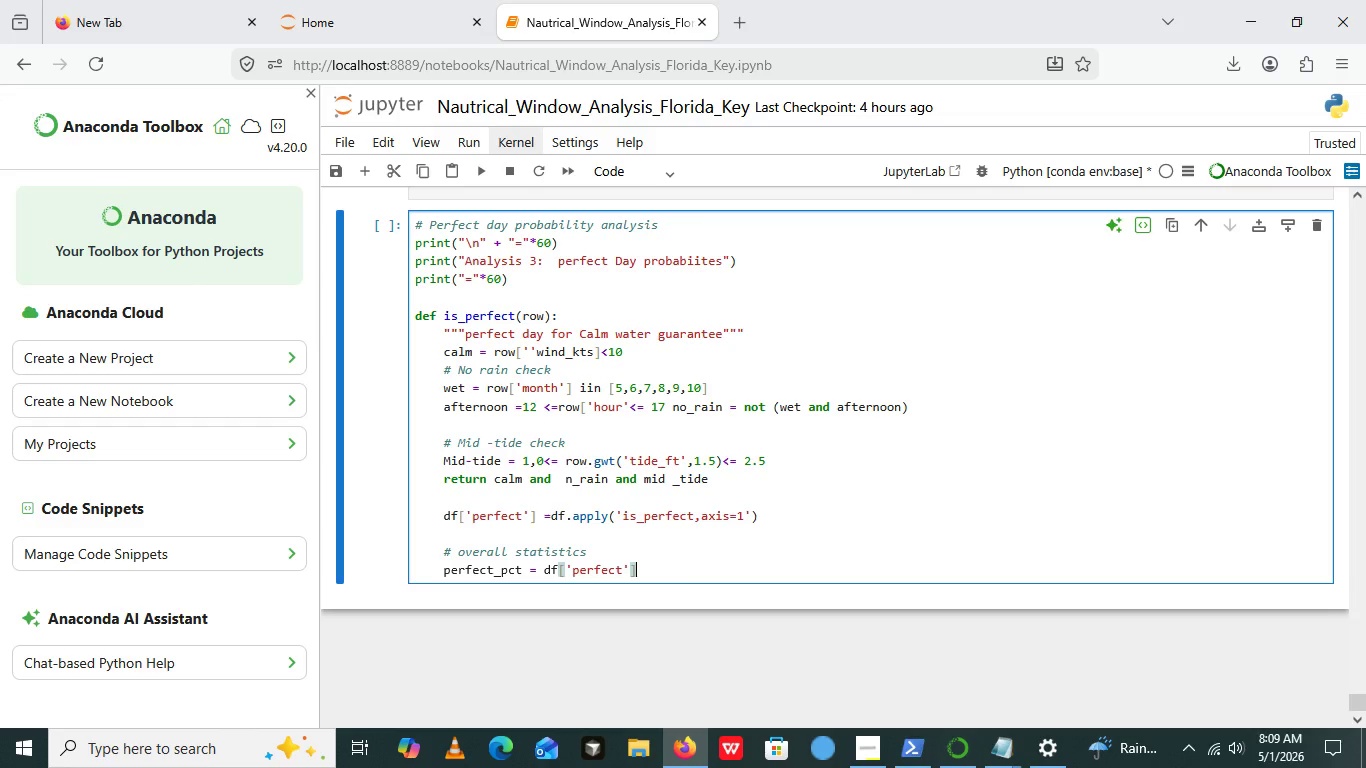 
key(ArrowRight)
 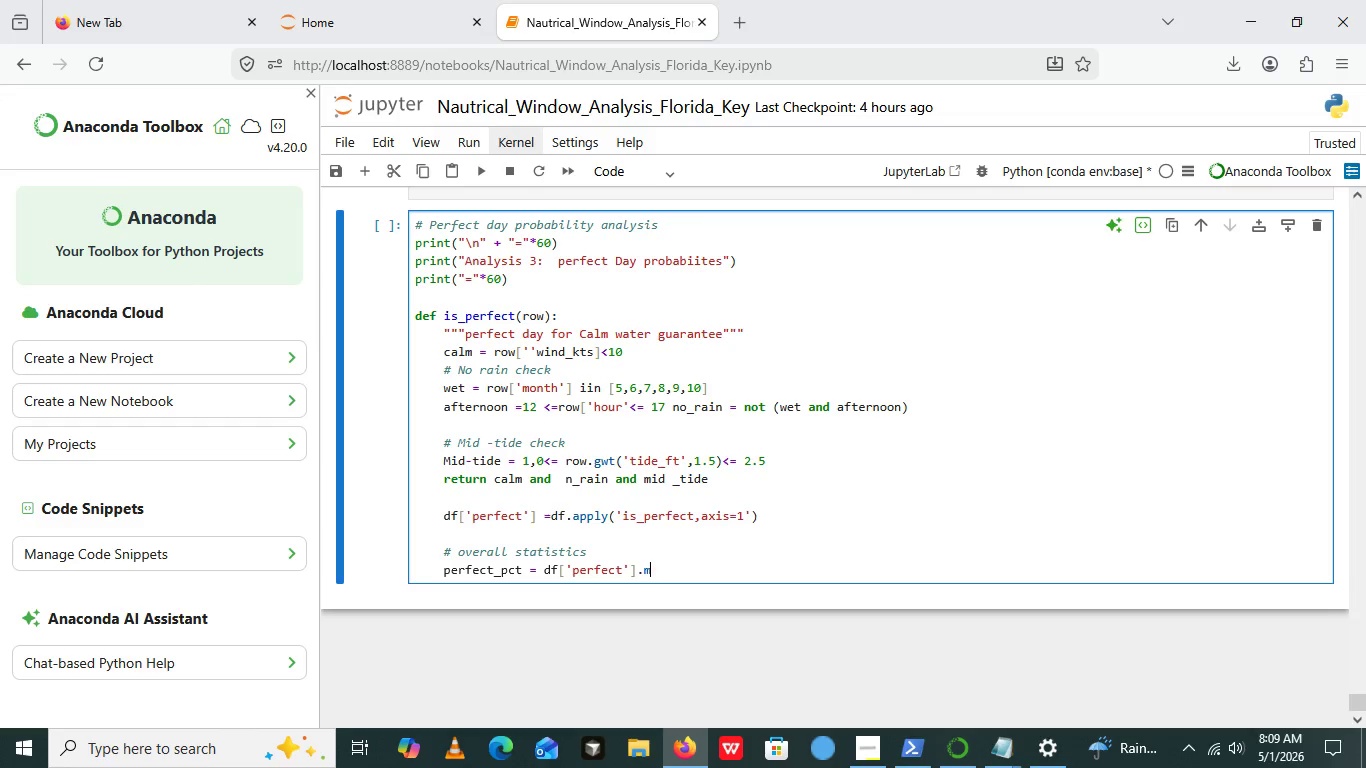 
type(.mean())
 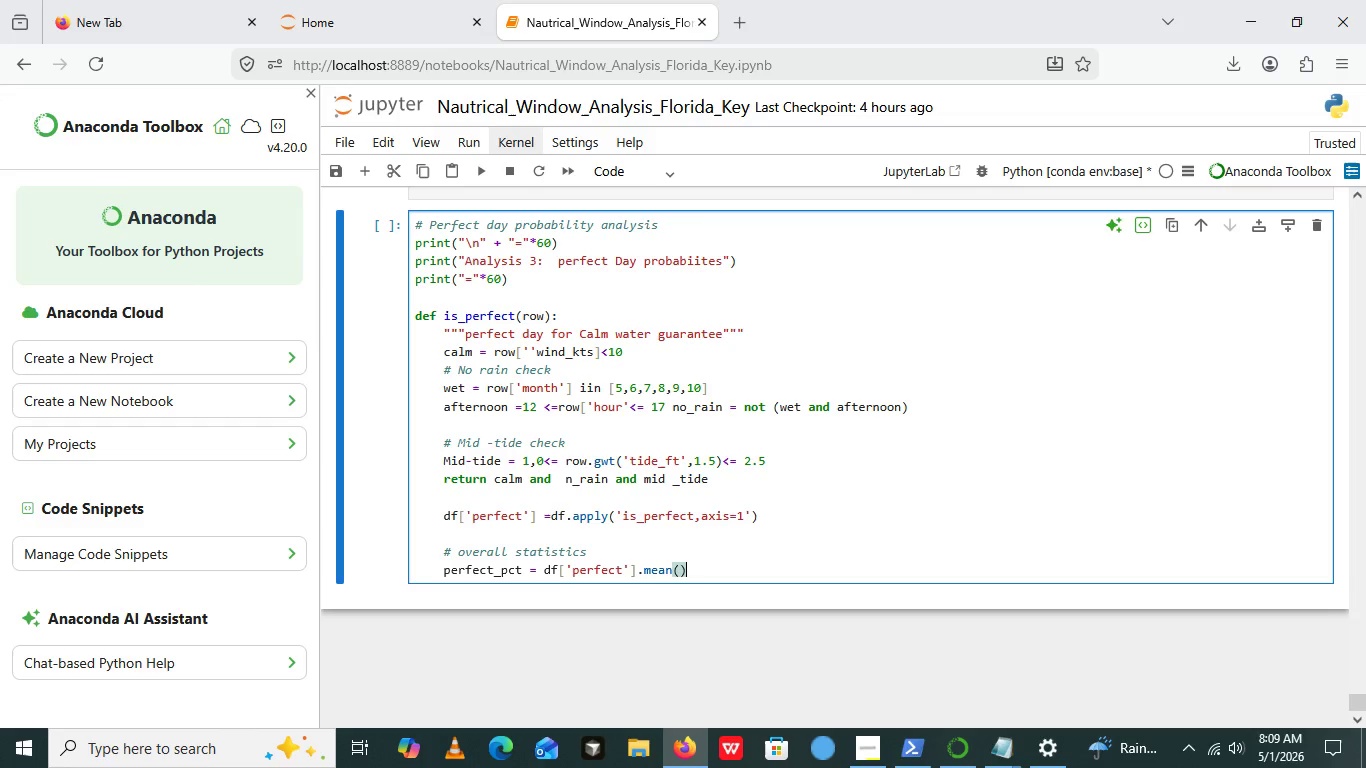 
type(* 100)
 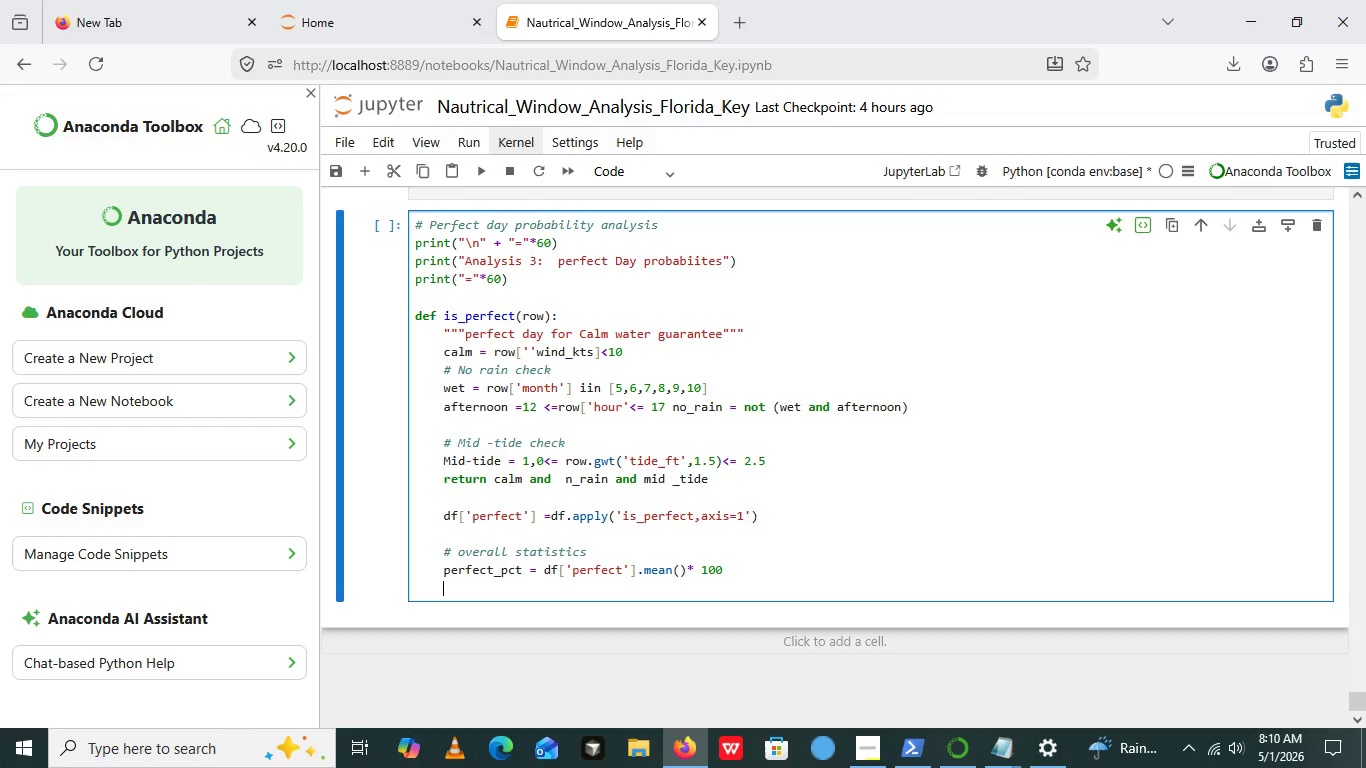 
key(Enter)
 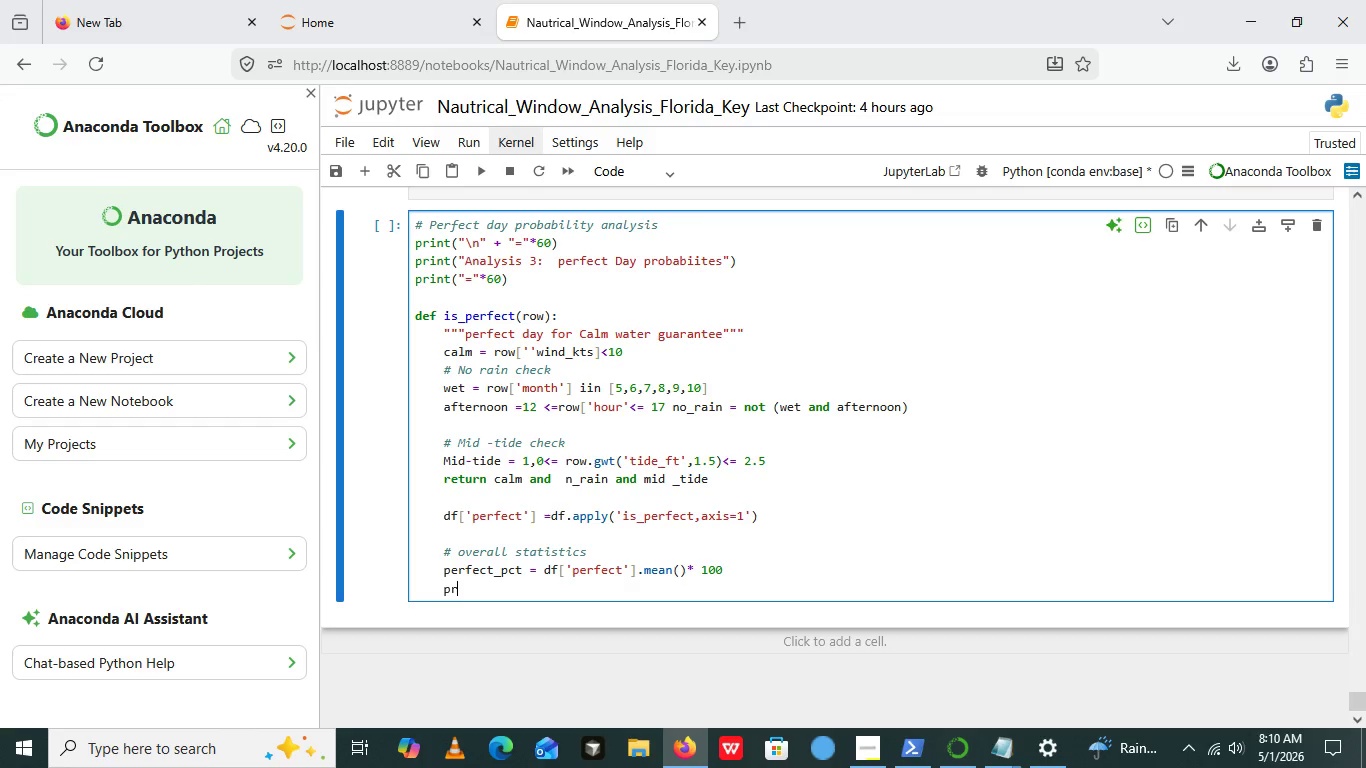 
type(print())
 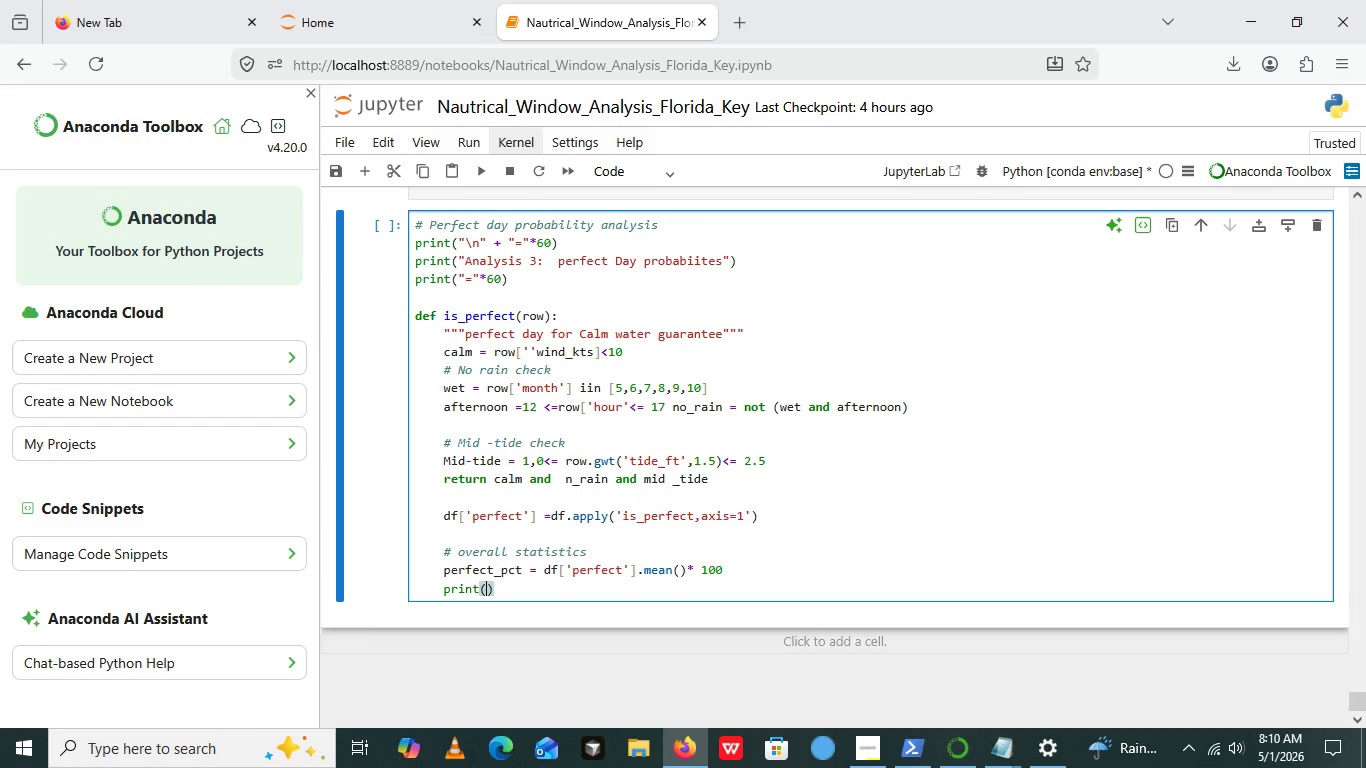 
key(ArrowLeft)
 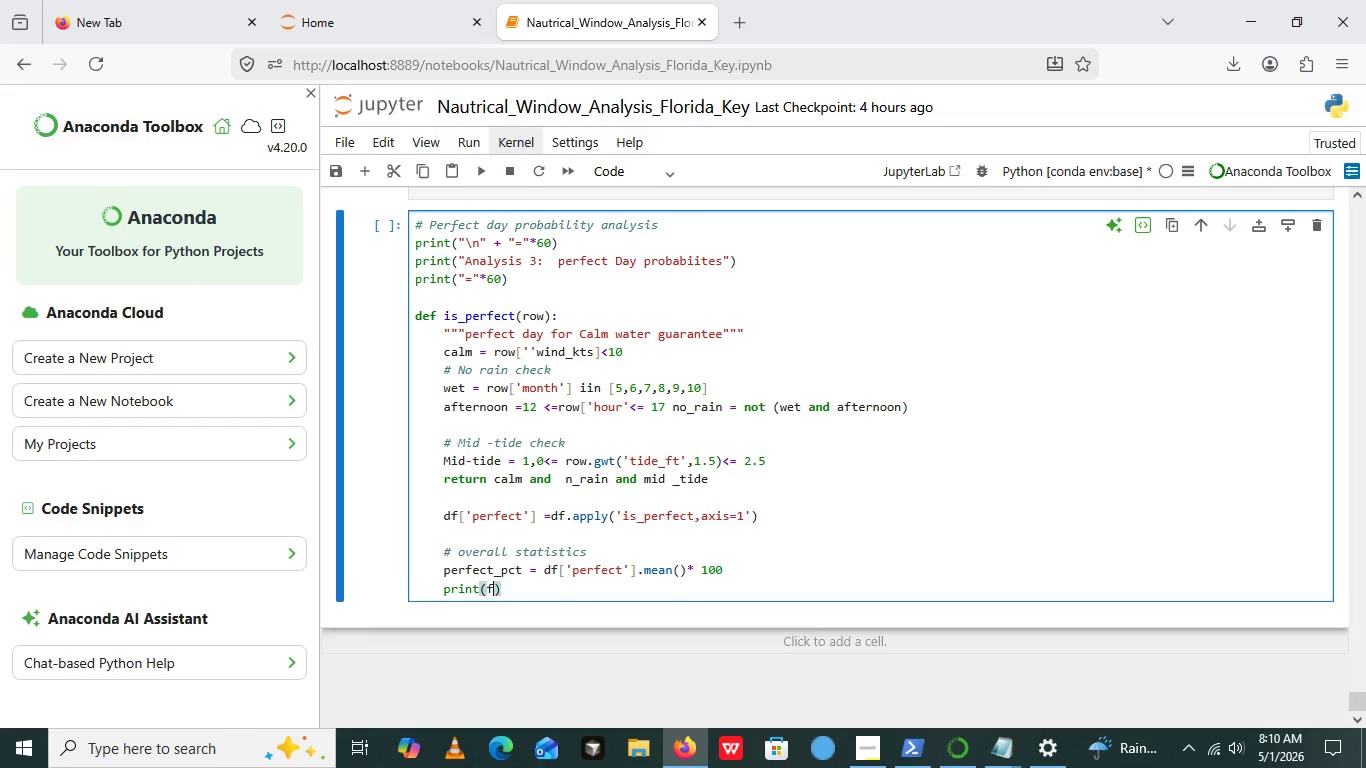 
key(F)
 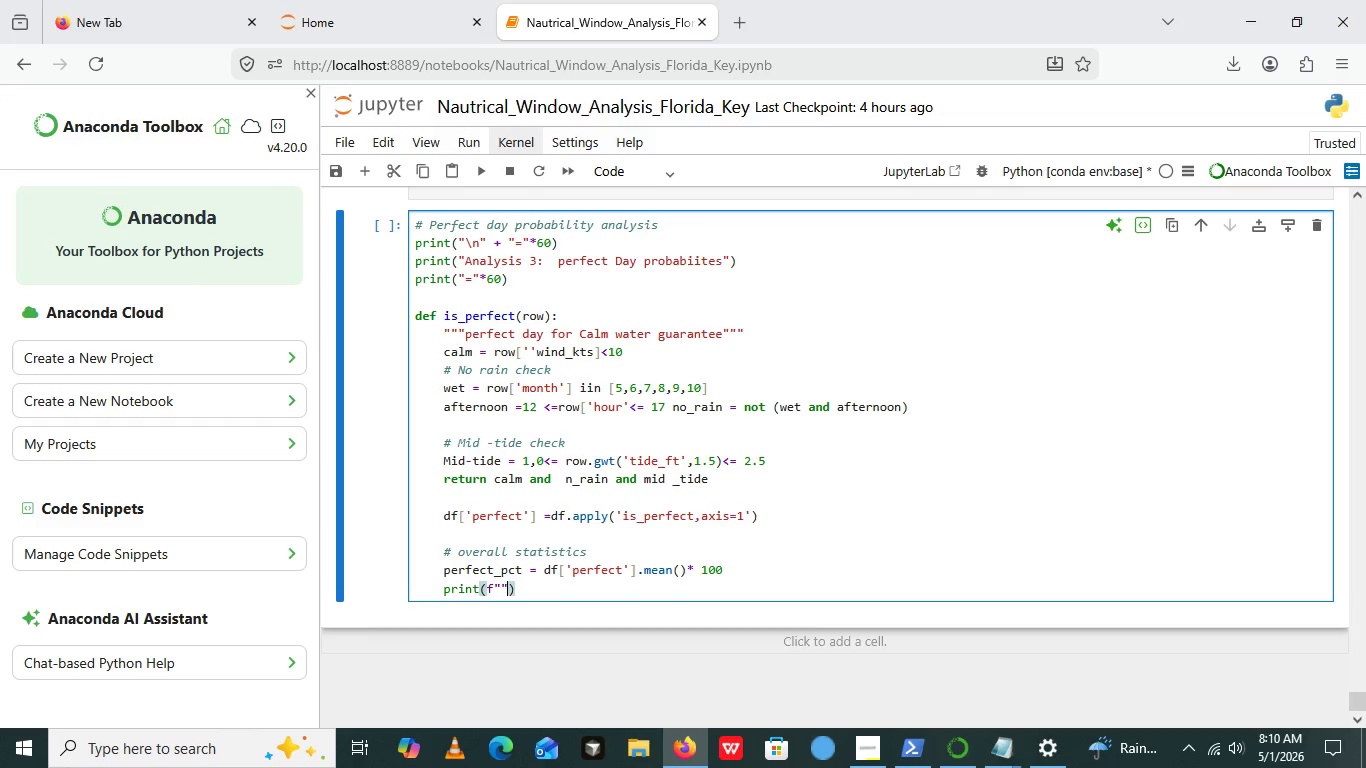 
key(Shift+Quote)
 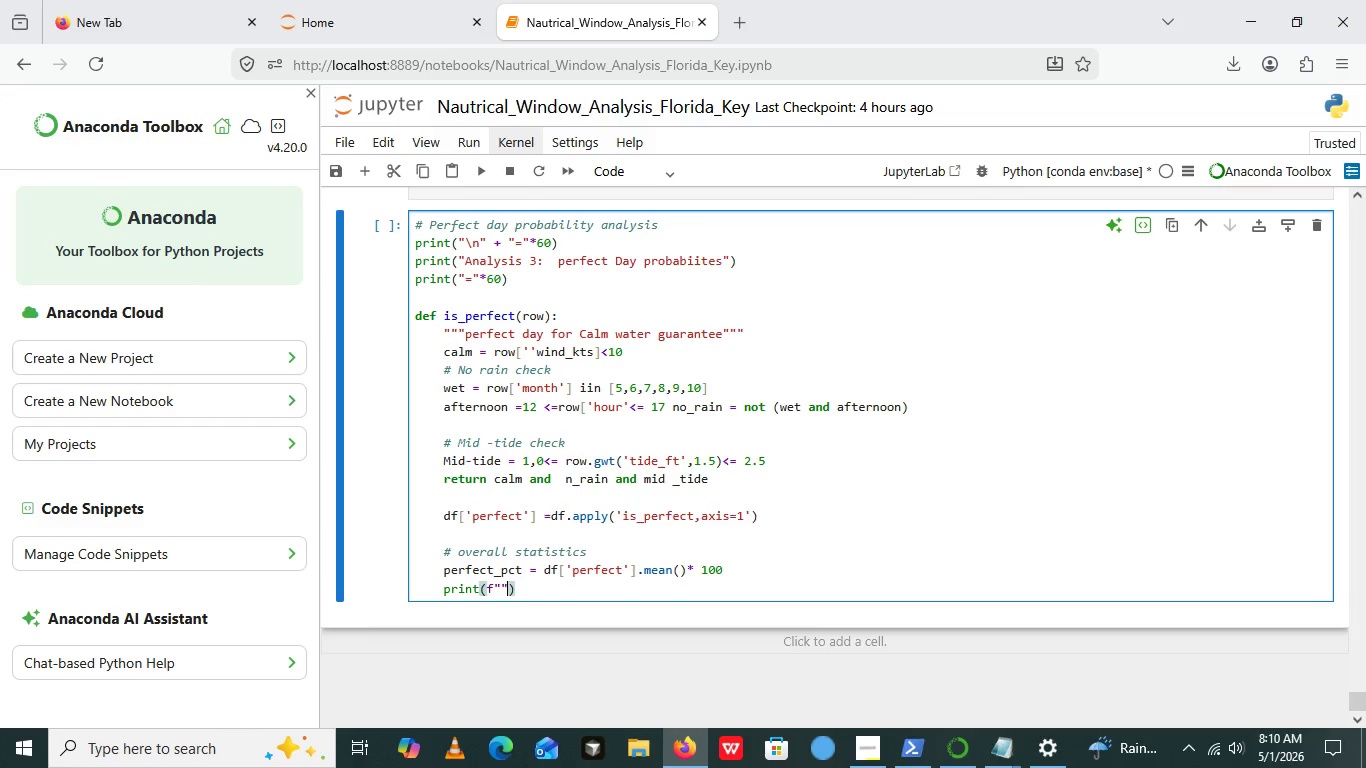 
key(Shift+Quote)
 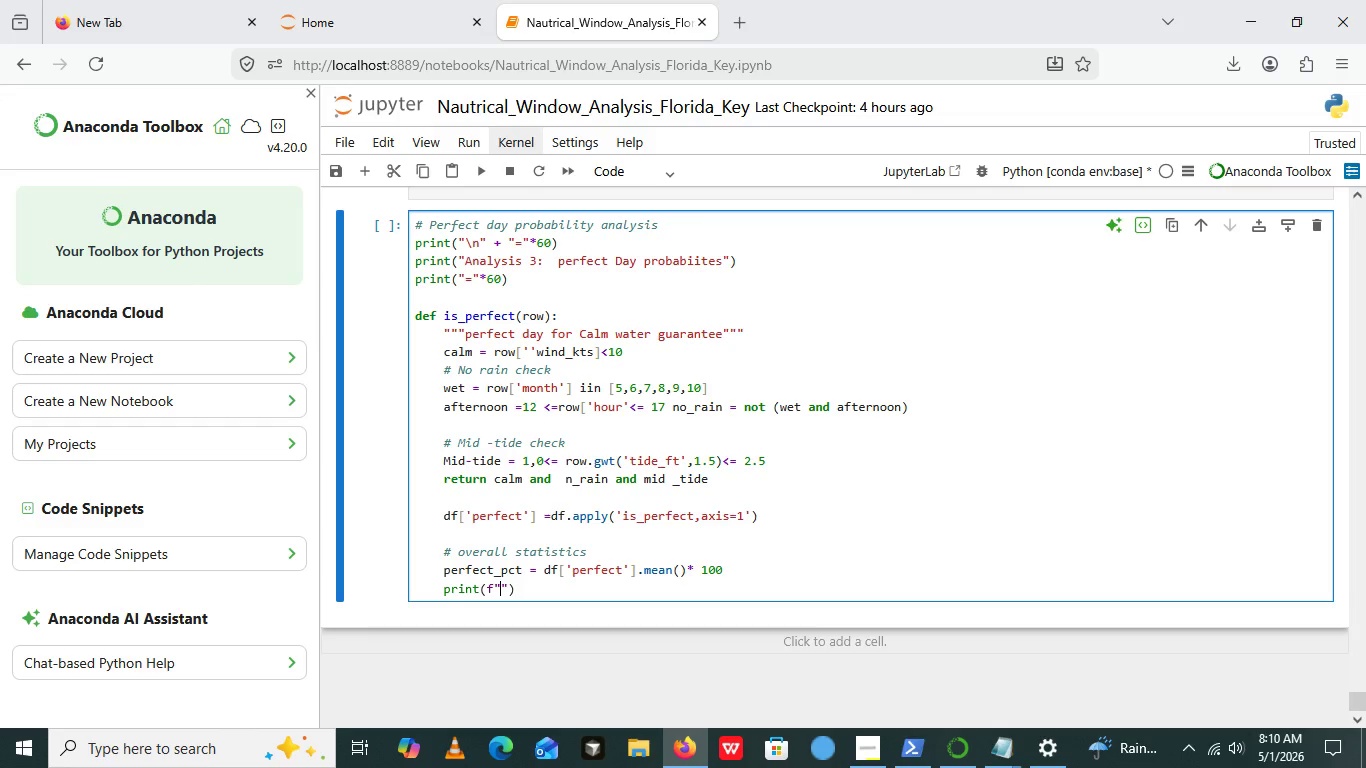 
key(ArrowLeft)
 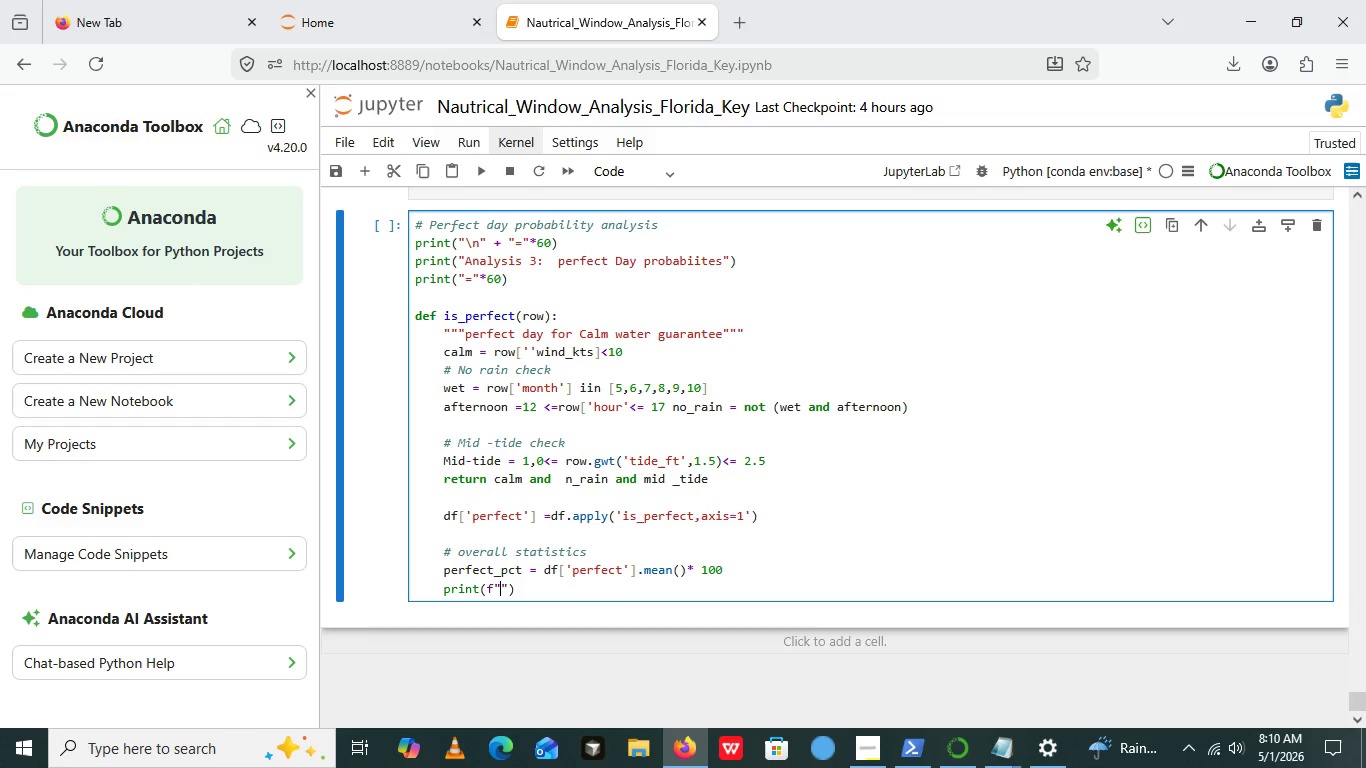 
type([Break]n overall perfect dat)
key(Backspace)
type(y probabily)
key(Backspace)
type(ty: {})
 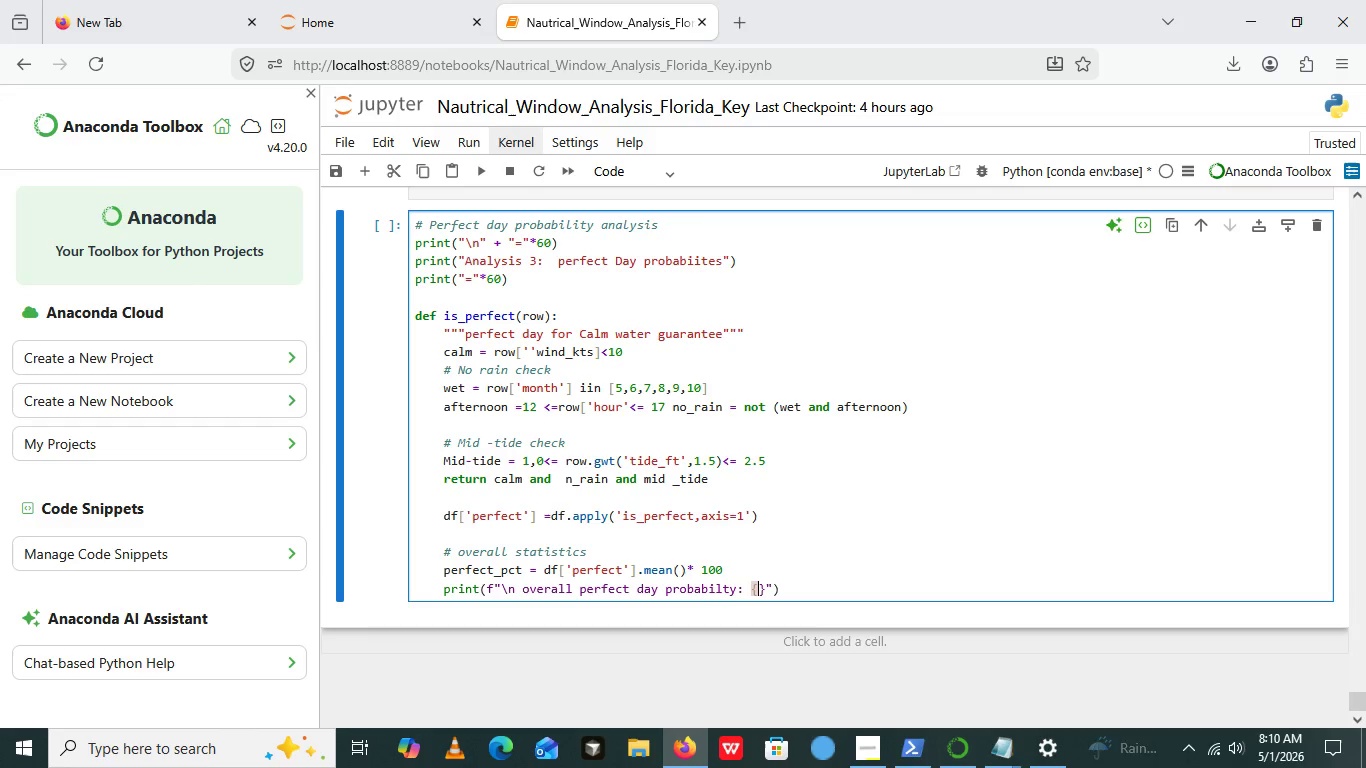 
key(ArrowLeft)
 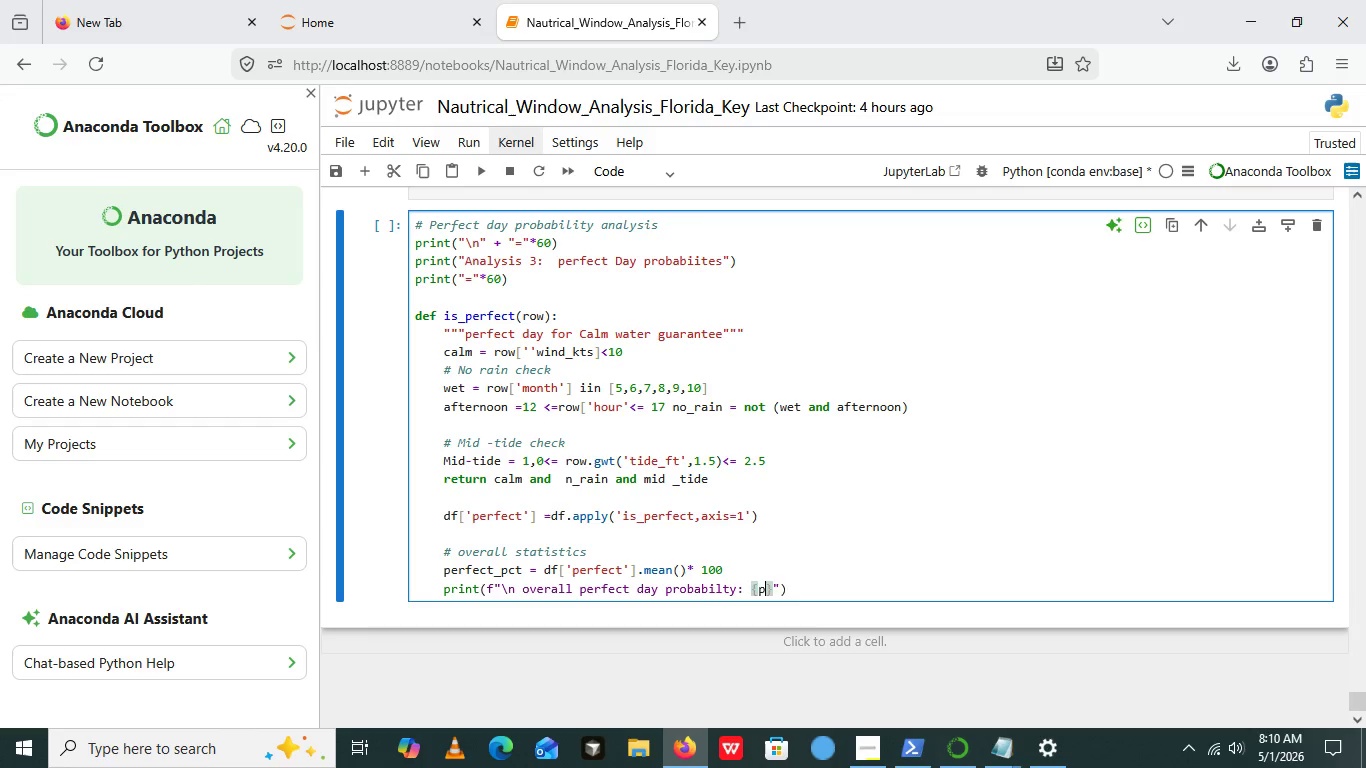 
type(perfect_pct:.1f)
 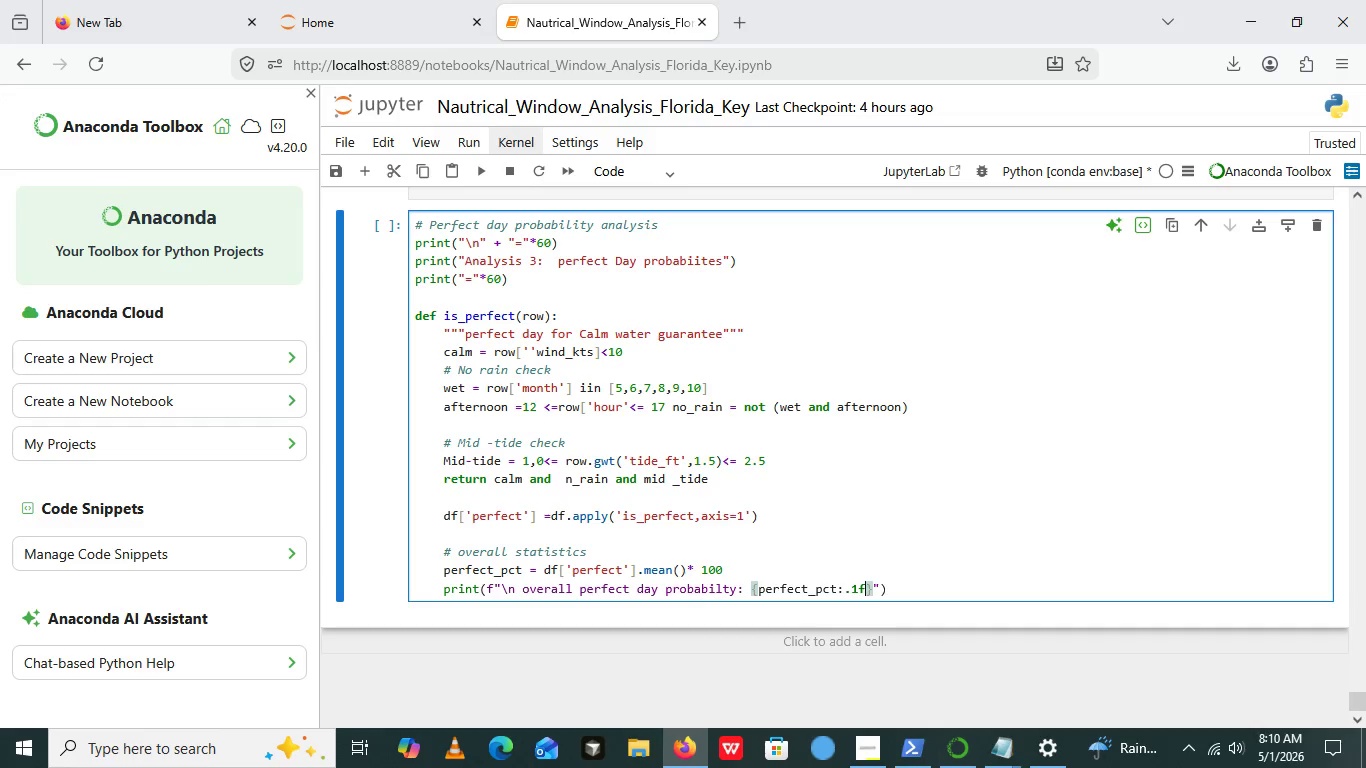 
key(ArrowRight)
 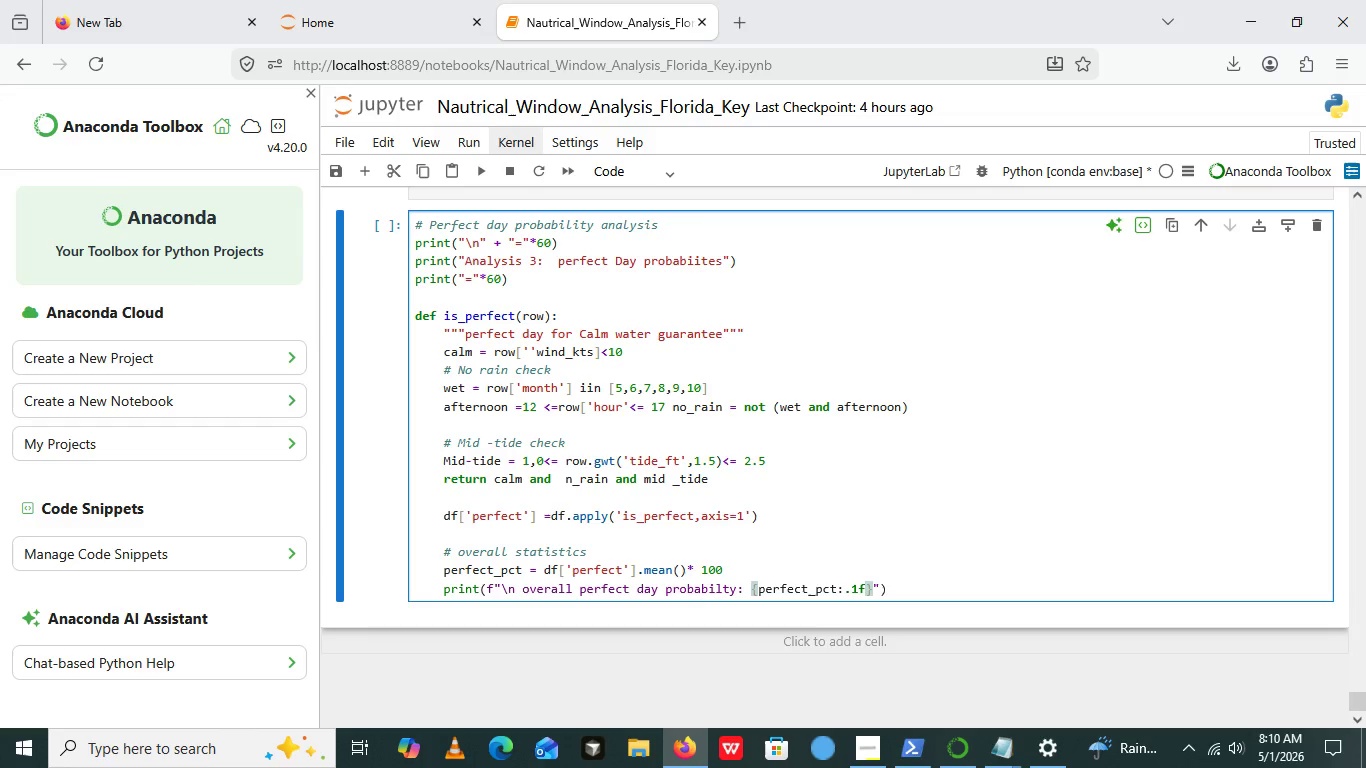 
key(Shift+5)
 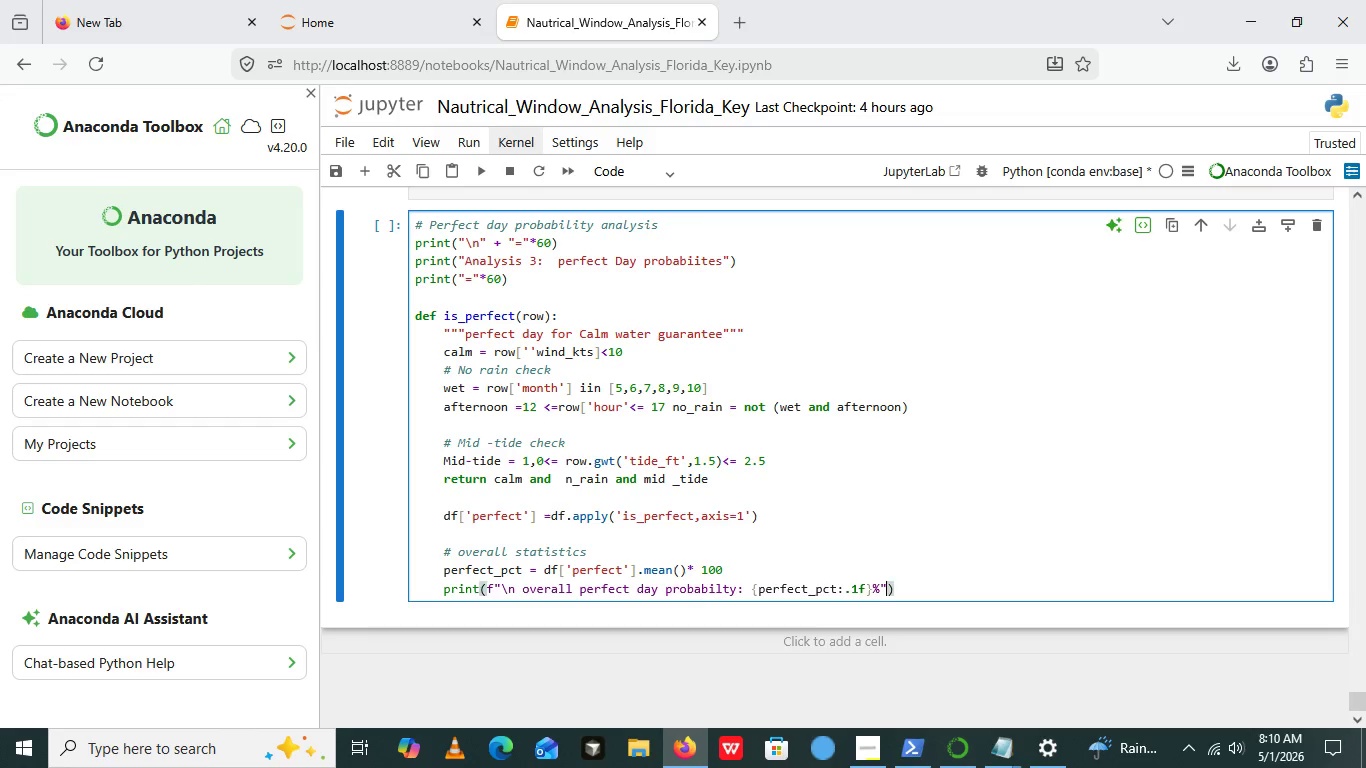 
key(ArrowRight)
 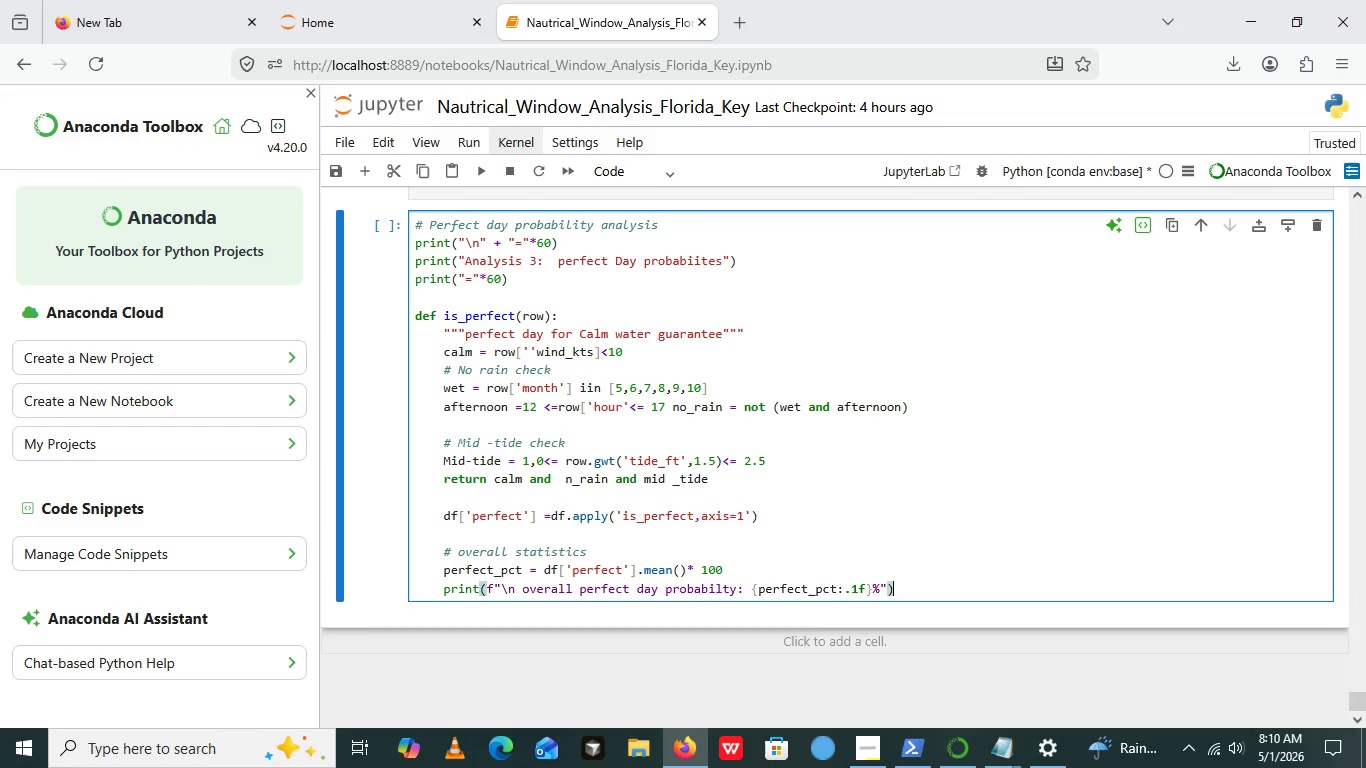 
key(ArrowRight)
 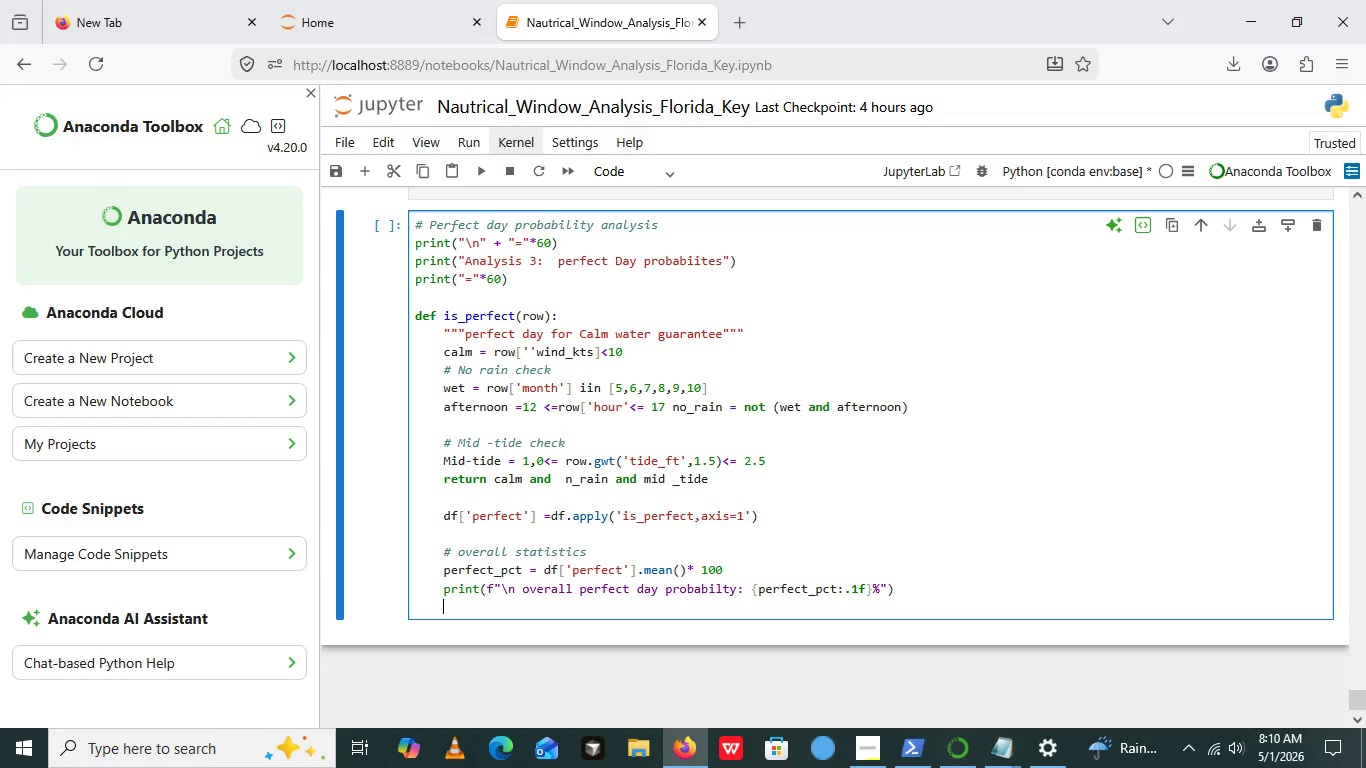 
key(Enter)
 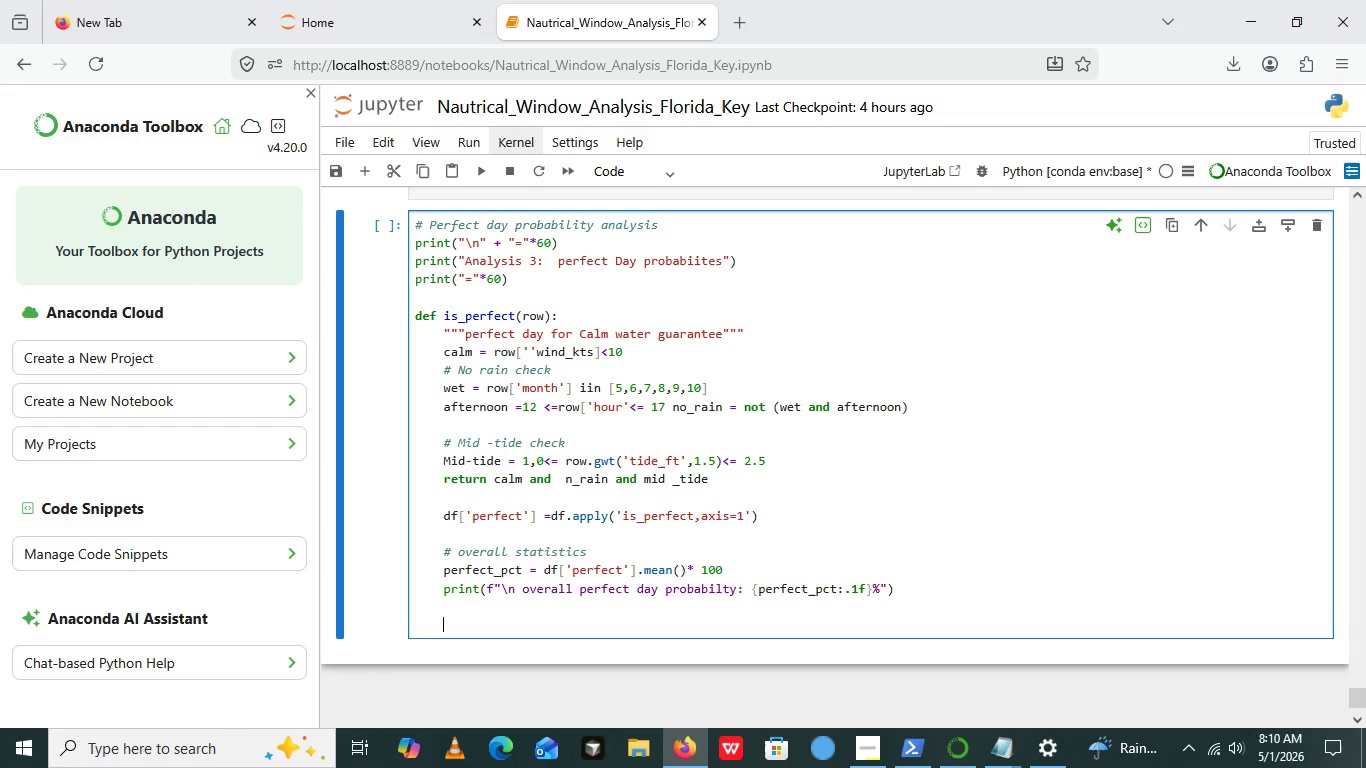 
key(Enter)
 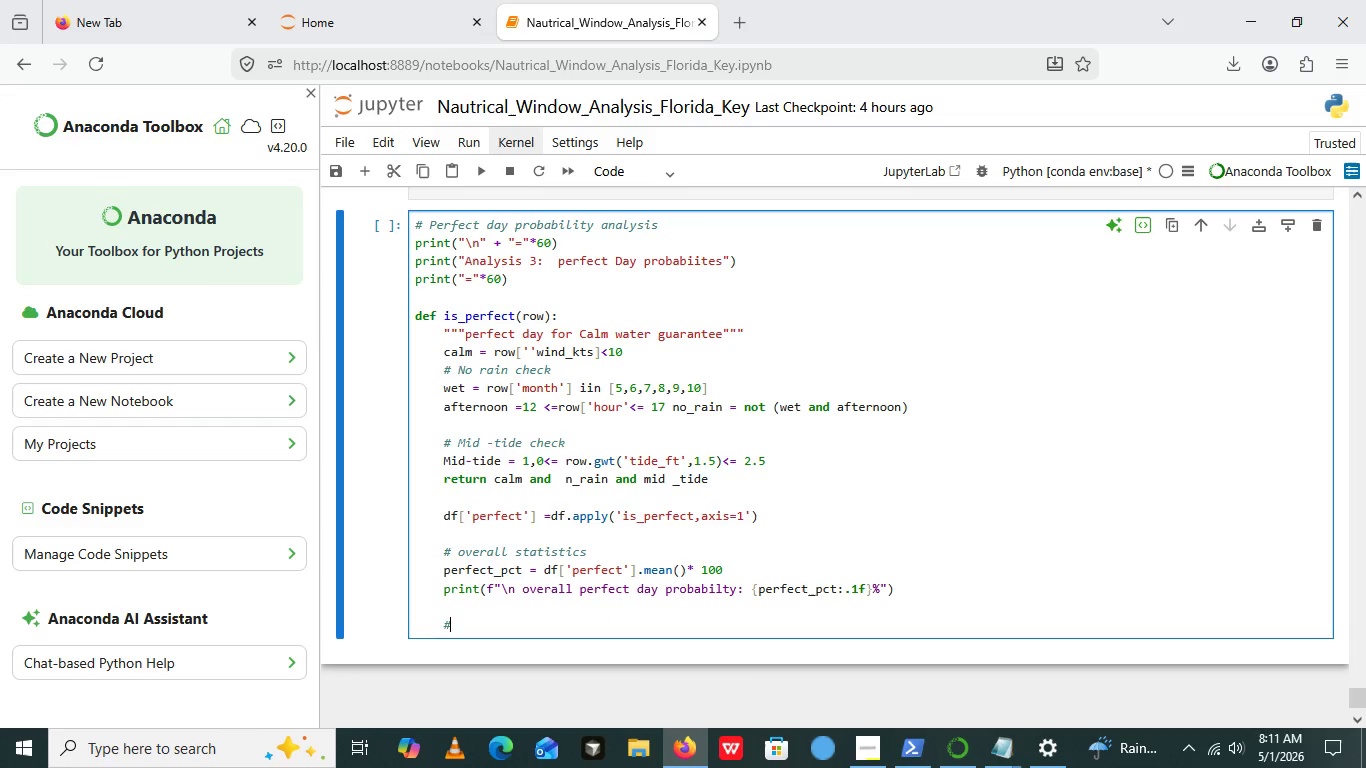 
type(# Calculate probability by seasi)
key(Backspace)
type(on and hour )
 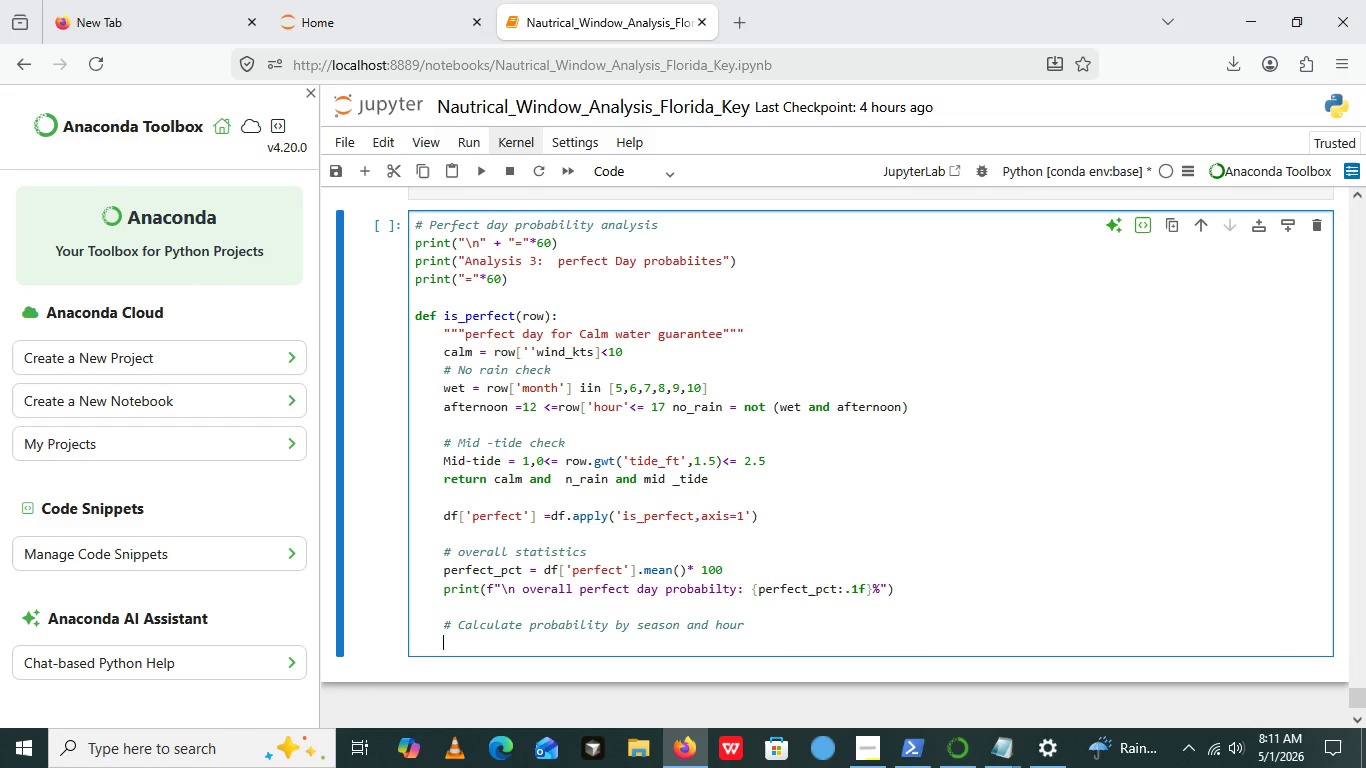 
key(Enter)
 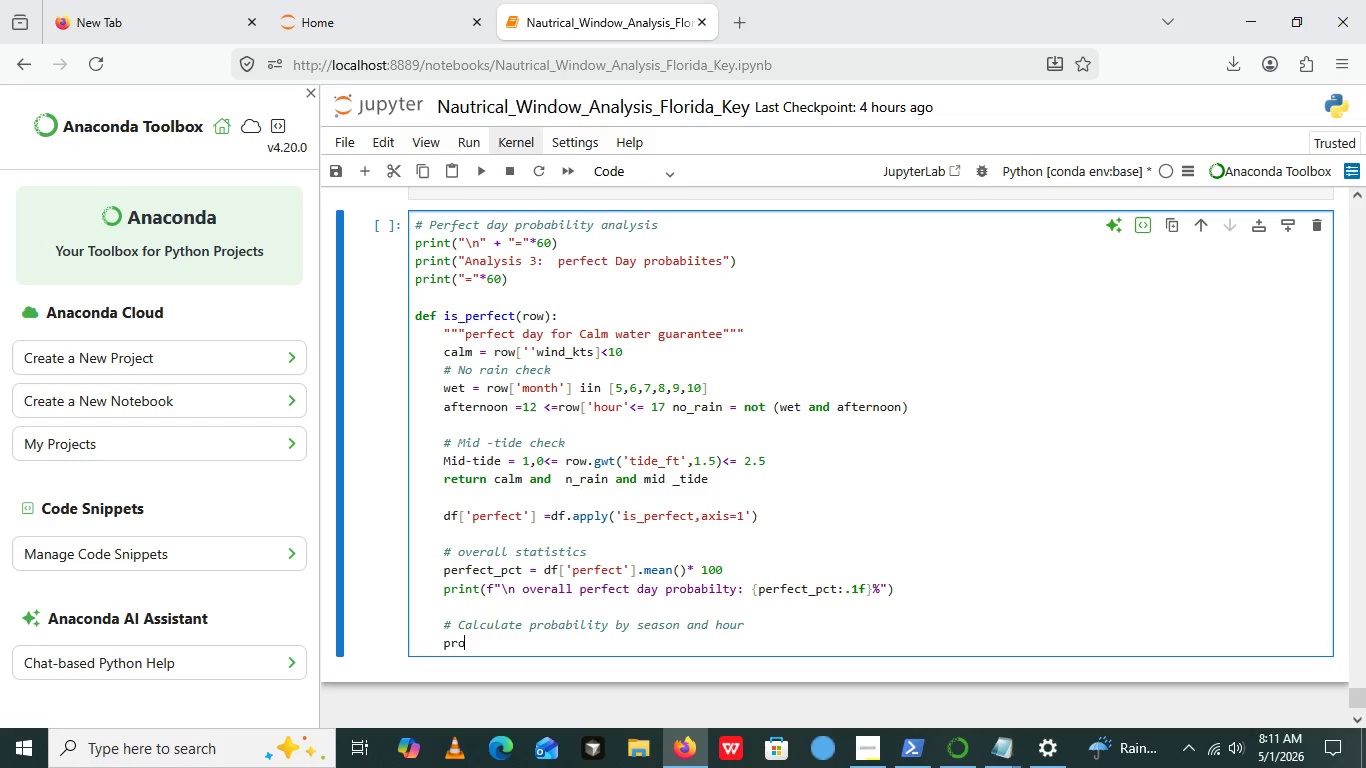 
type(prob_matrix= df.grou)
 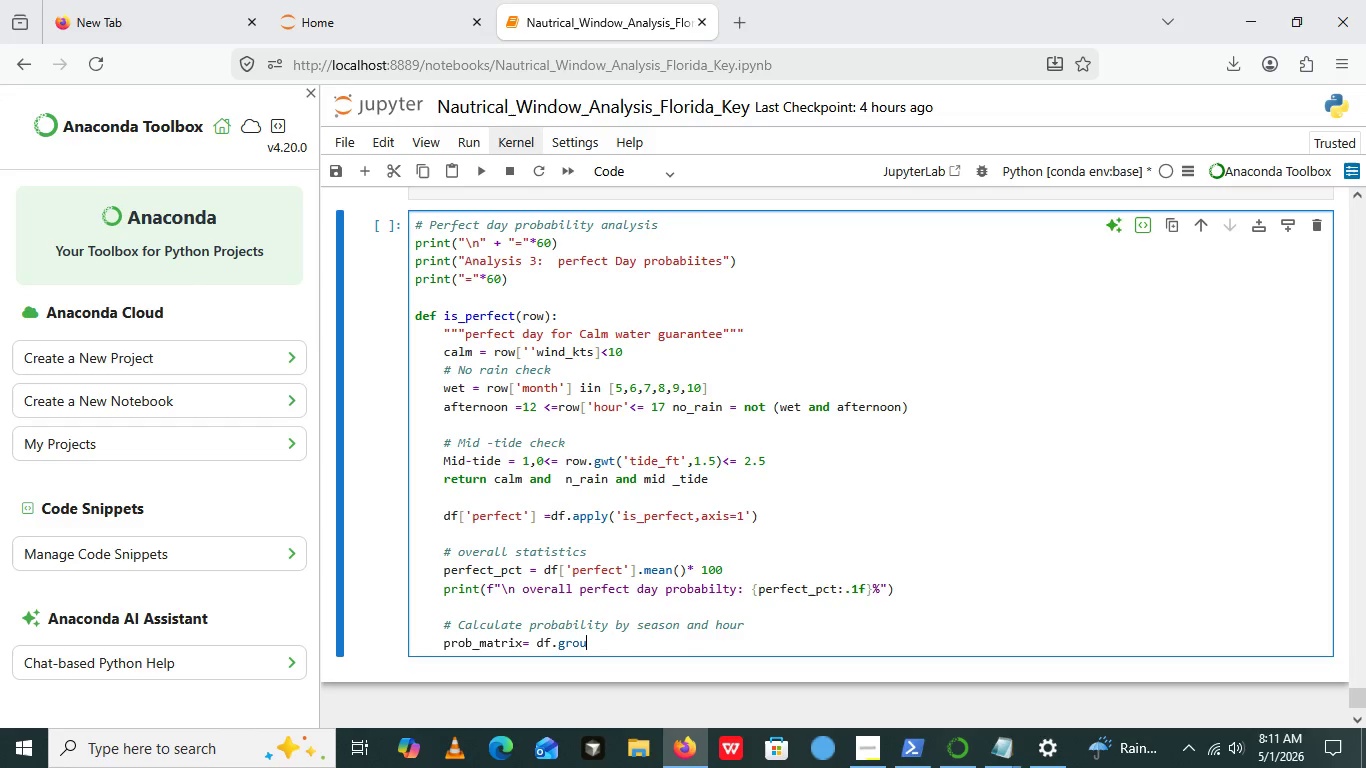 
wait(45.86)
 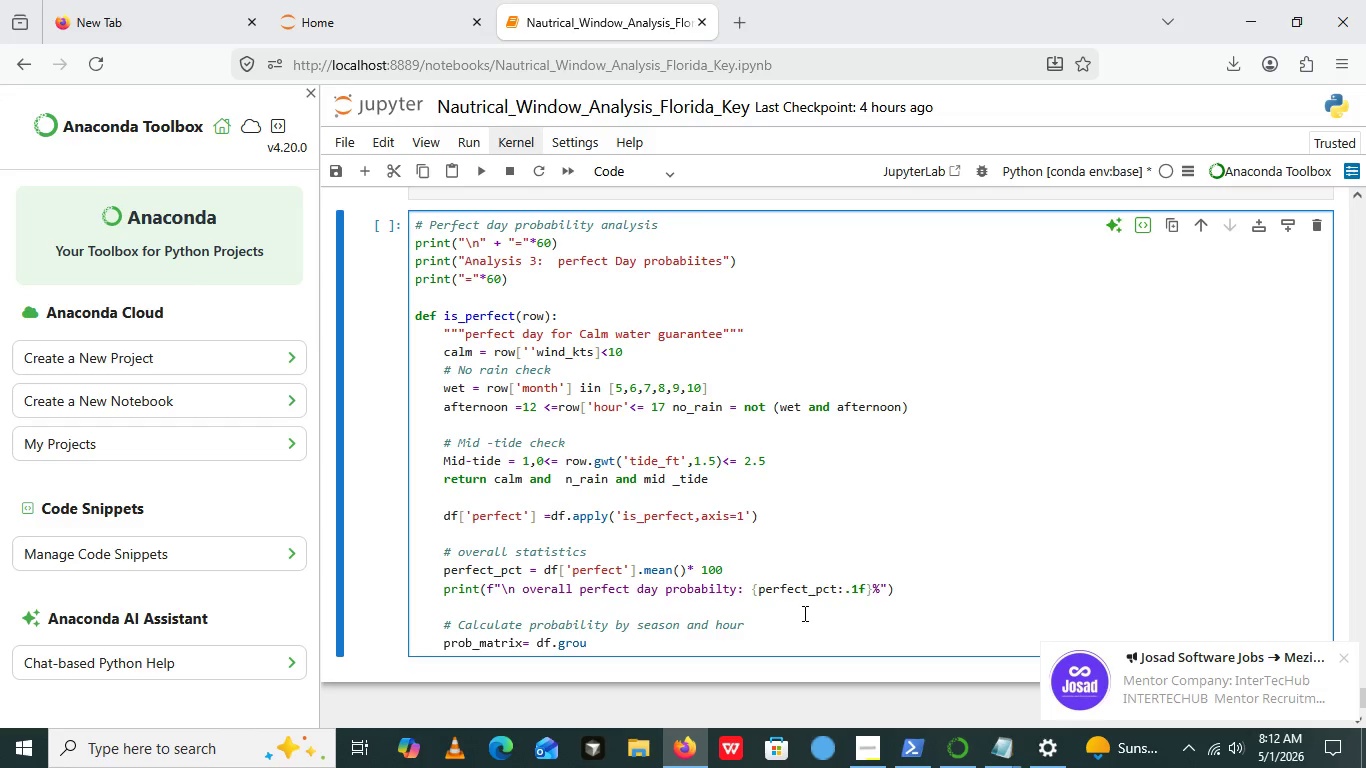 
type(pby)
 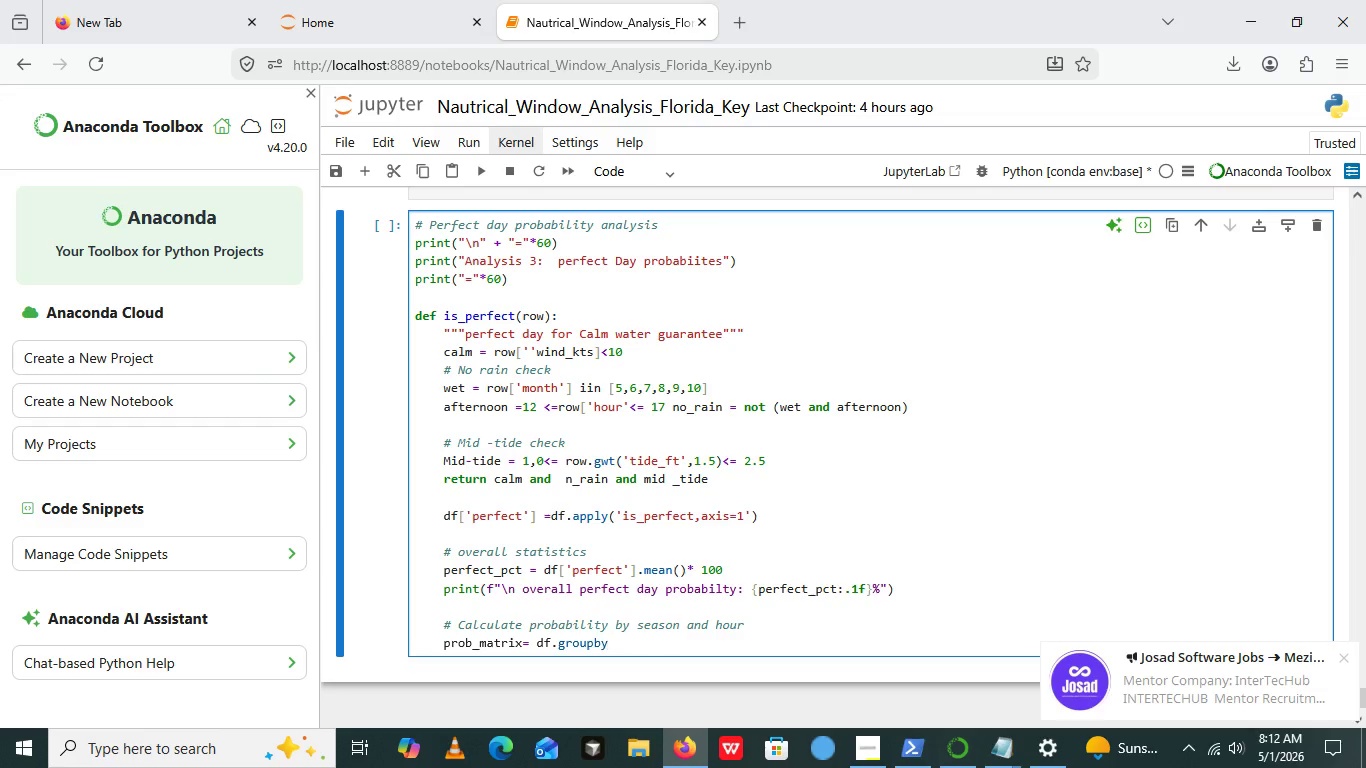 
hold_key(key=ShiftRight, duration=1.08)
 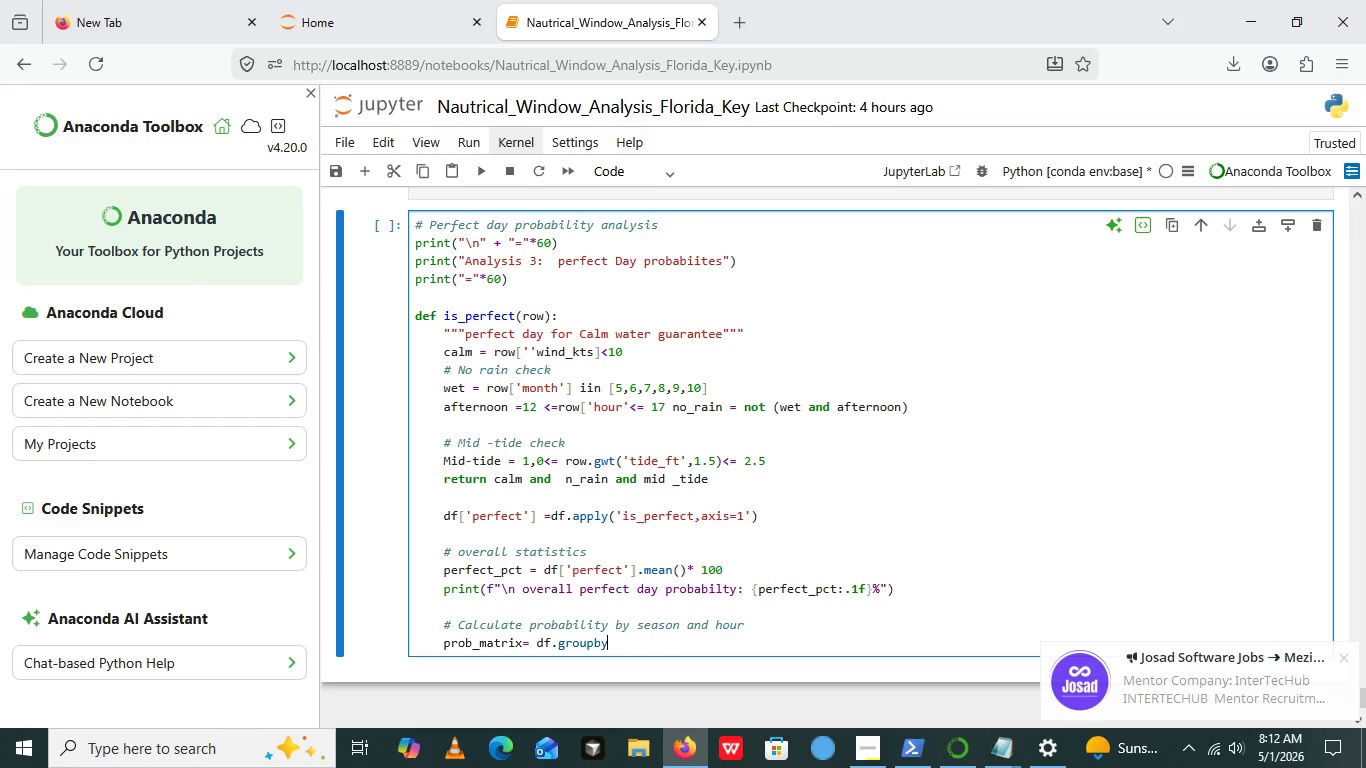 
type(())
 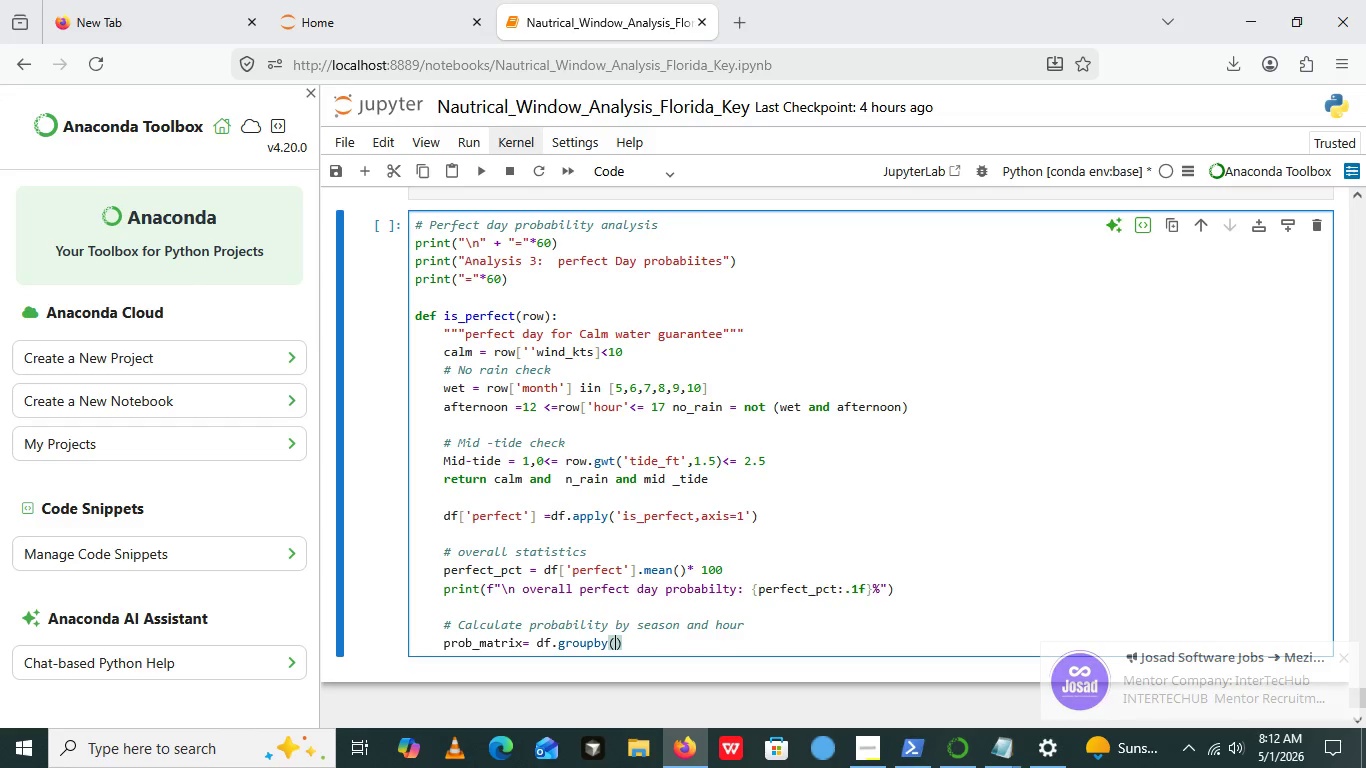 
key(ArrowLeft)
 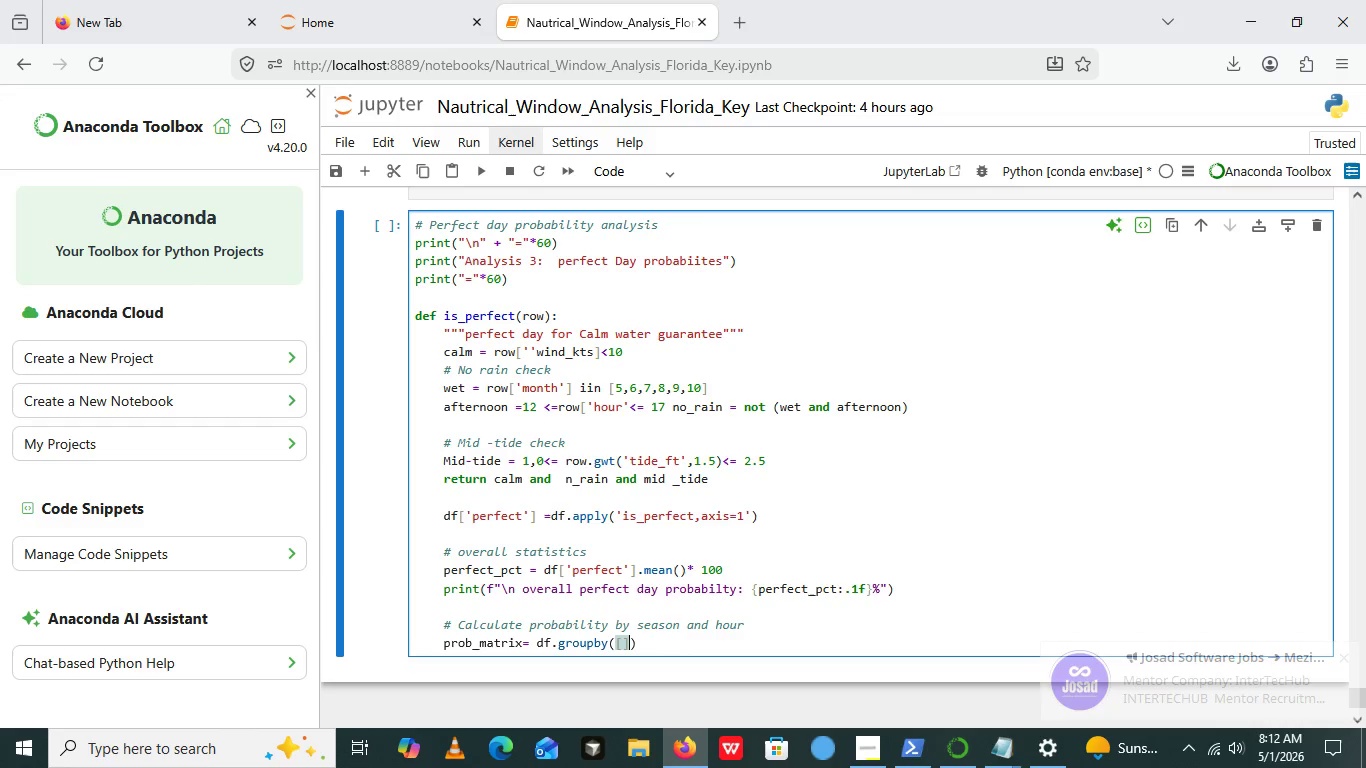 
key(BracketLeft)
 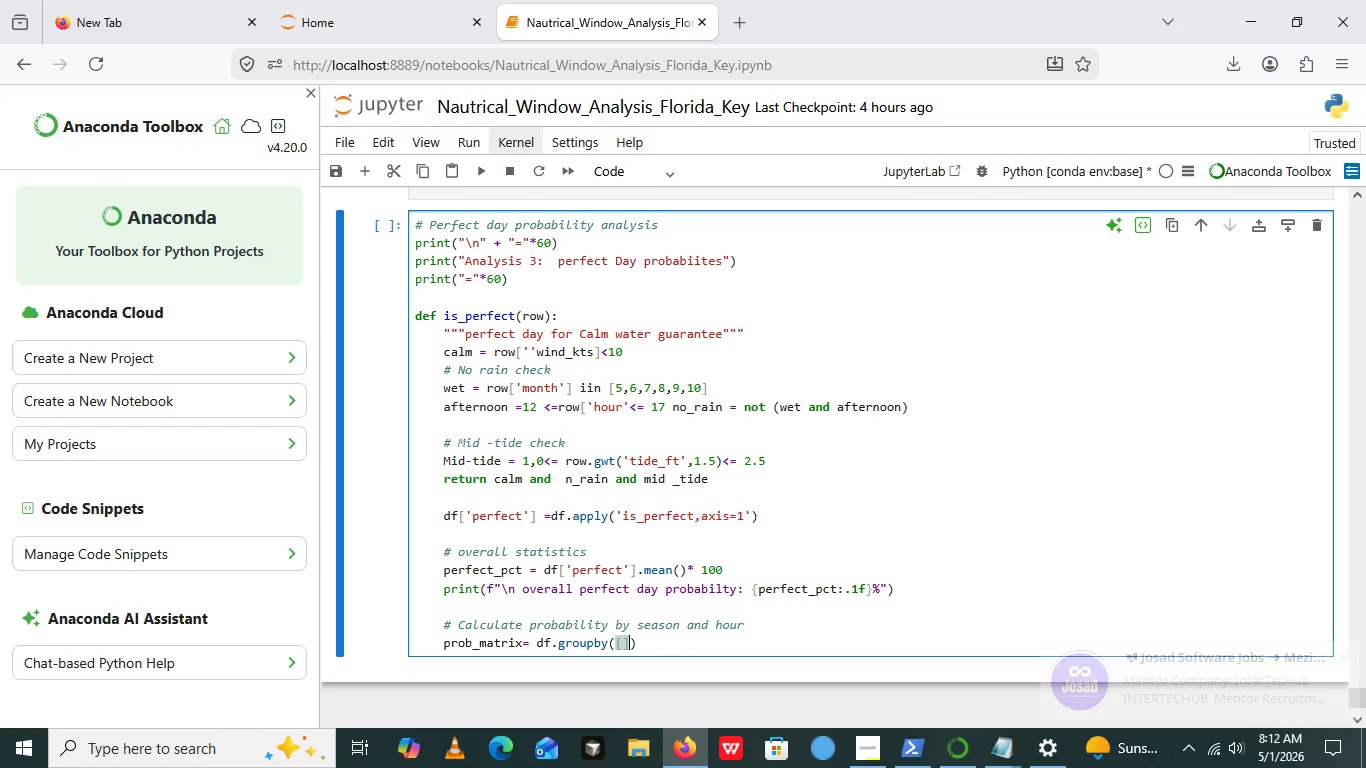 
key(BracketRight)
 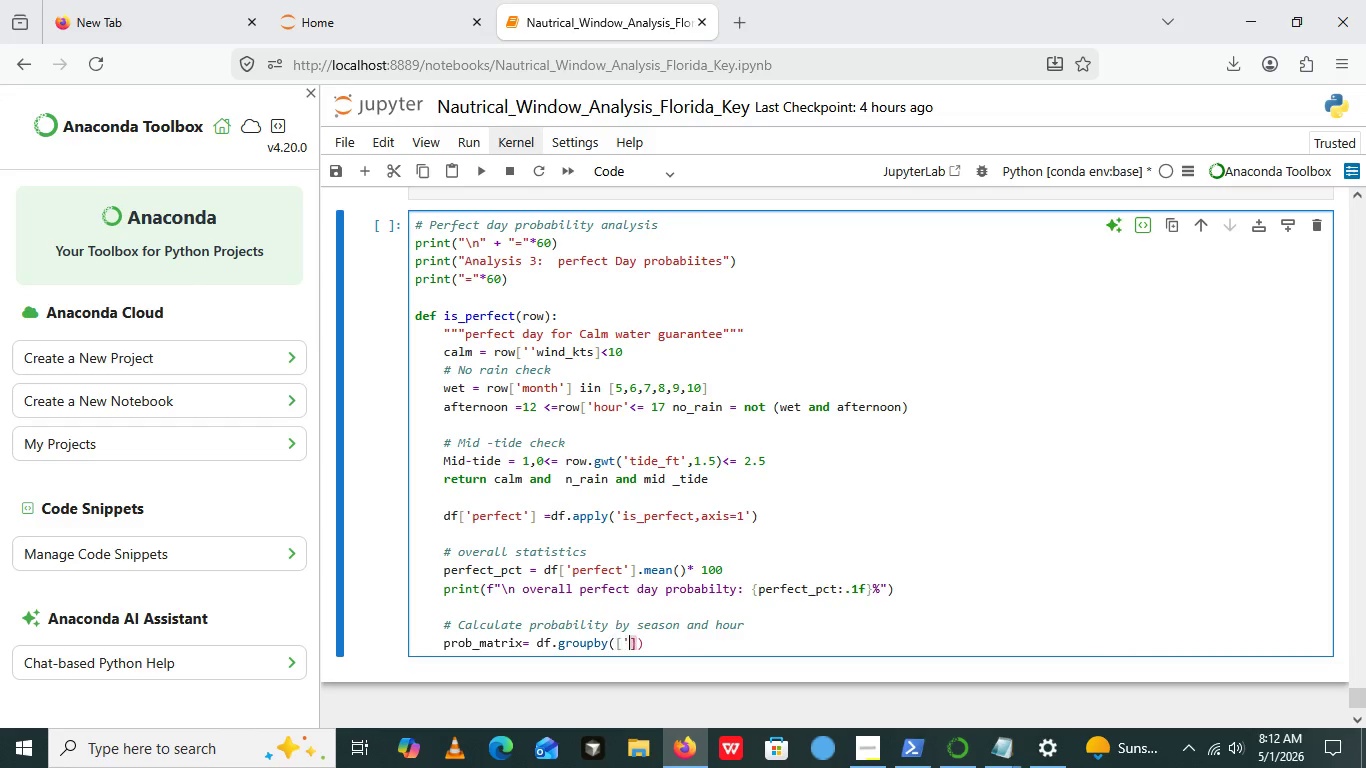 
key(ArrowLeft)
 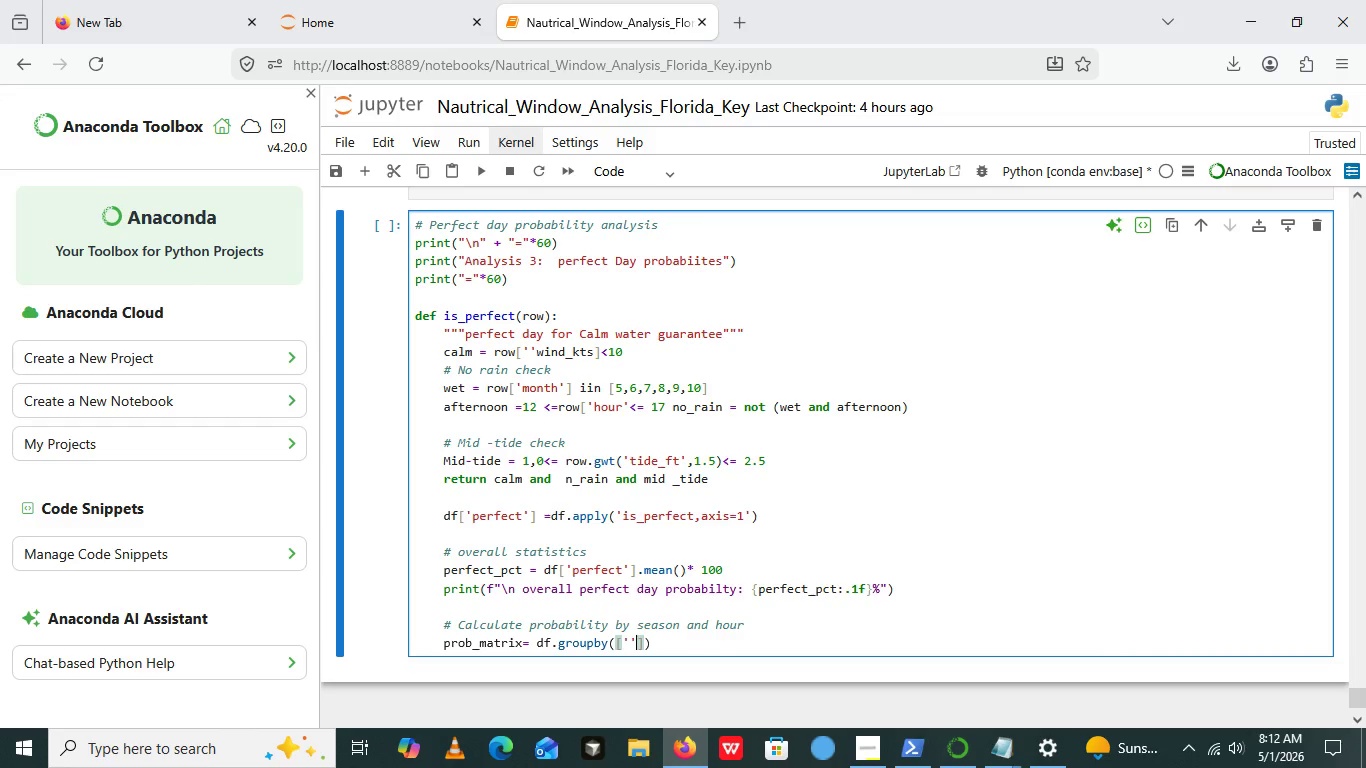 
key(Quote)
 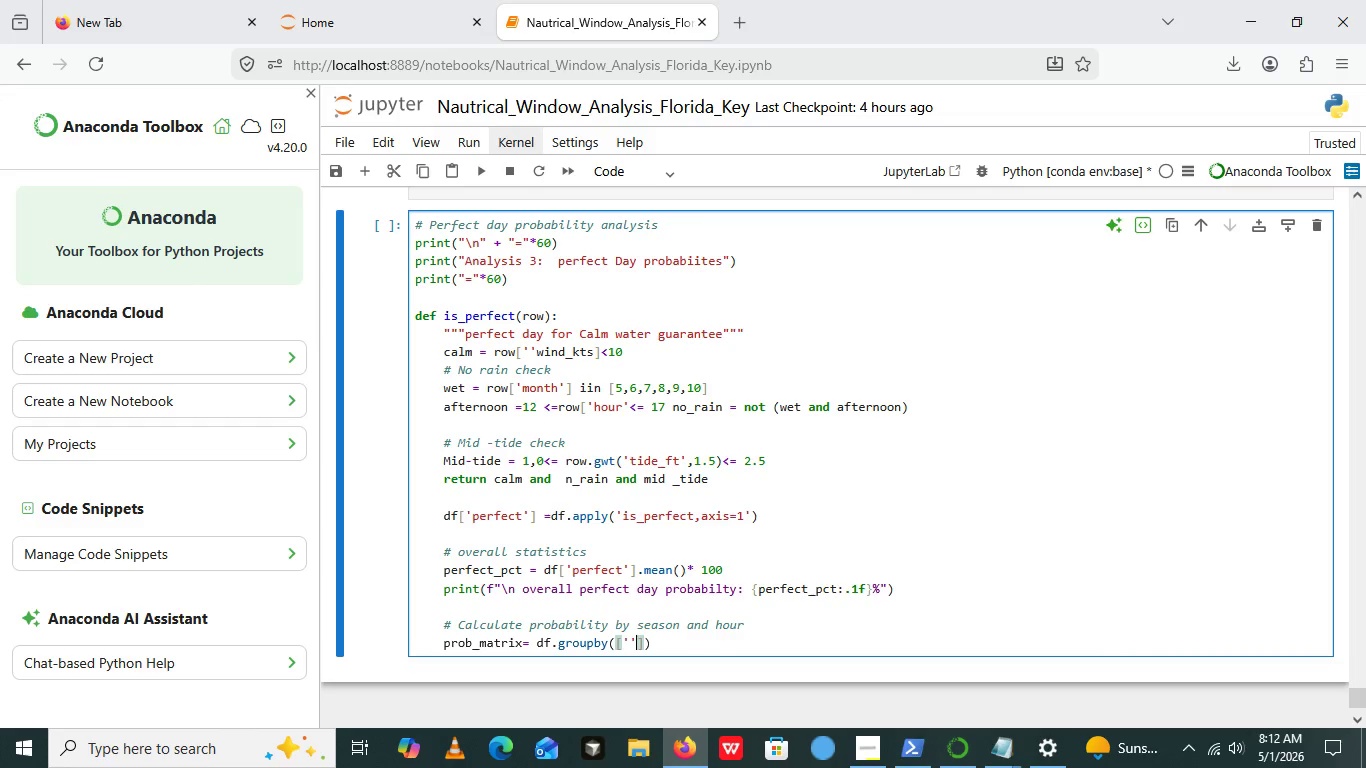 
key(Quote)
 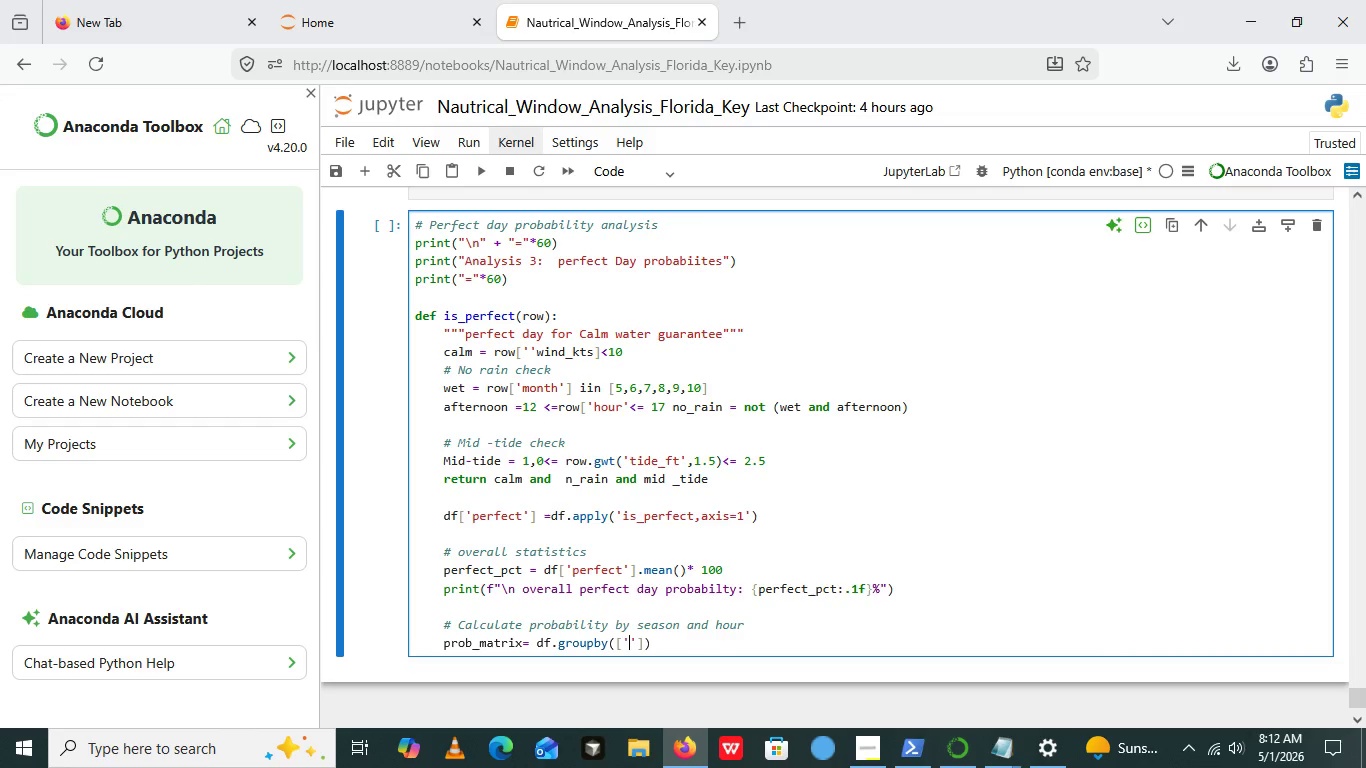 
key(ArrowLeft)
 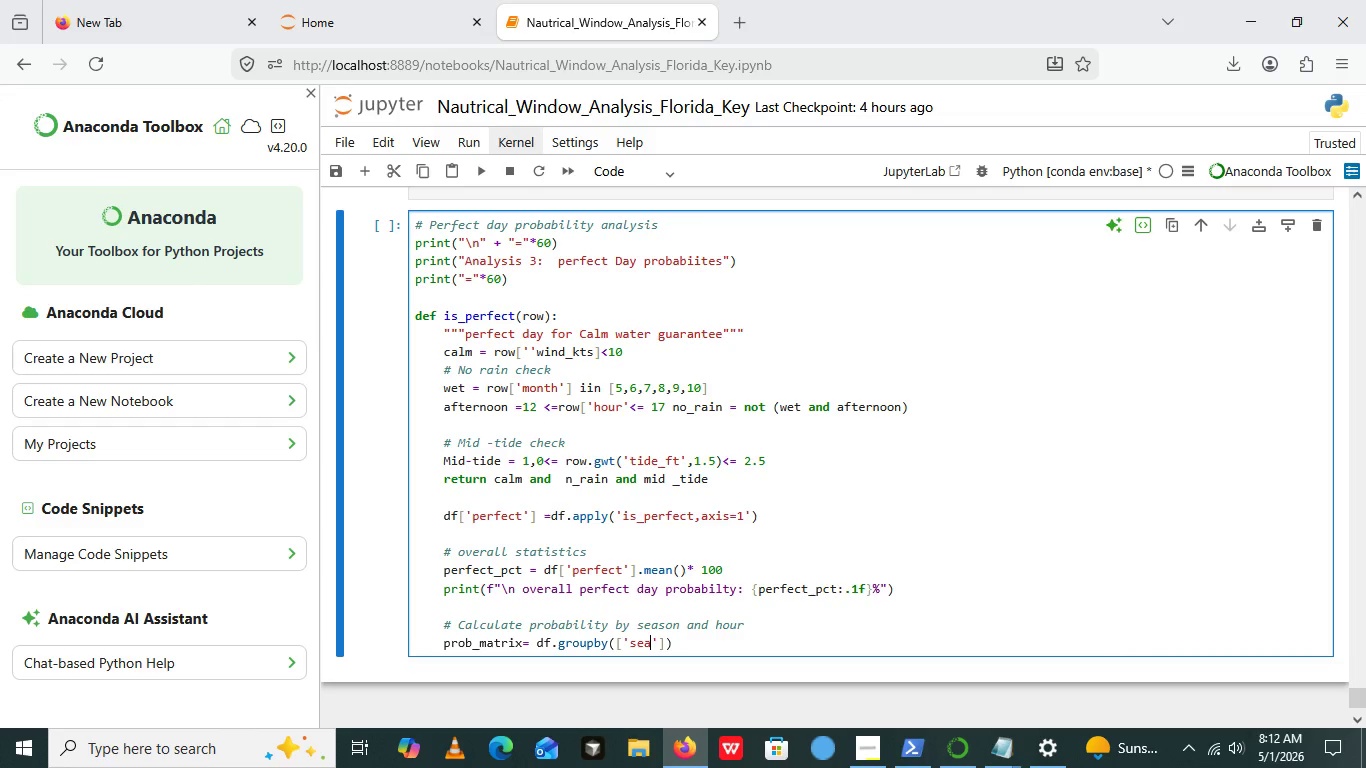 
type(sea)
 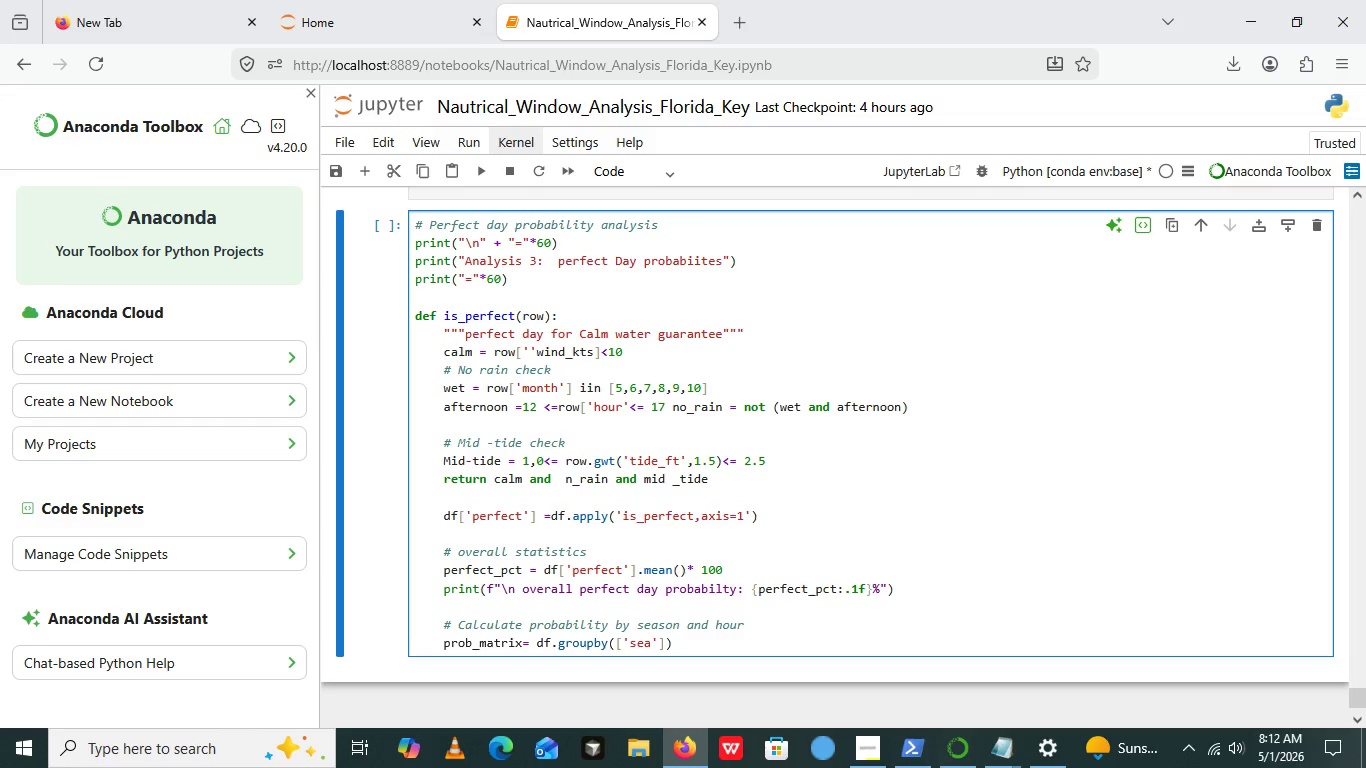 
type(son)
 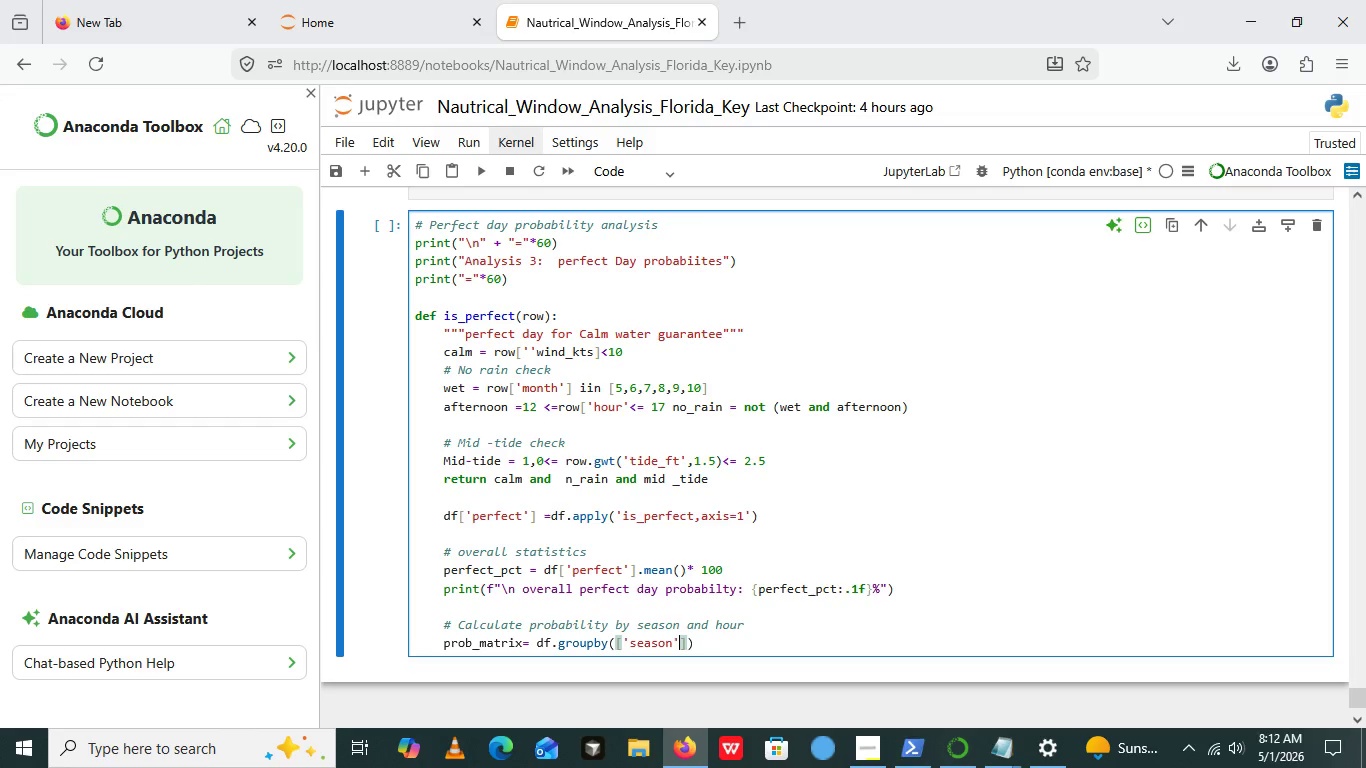 
key(ArrowRight)
 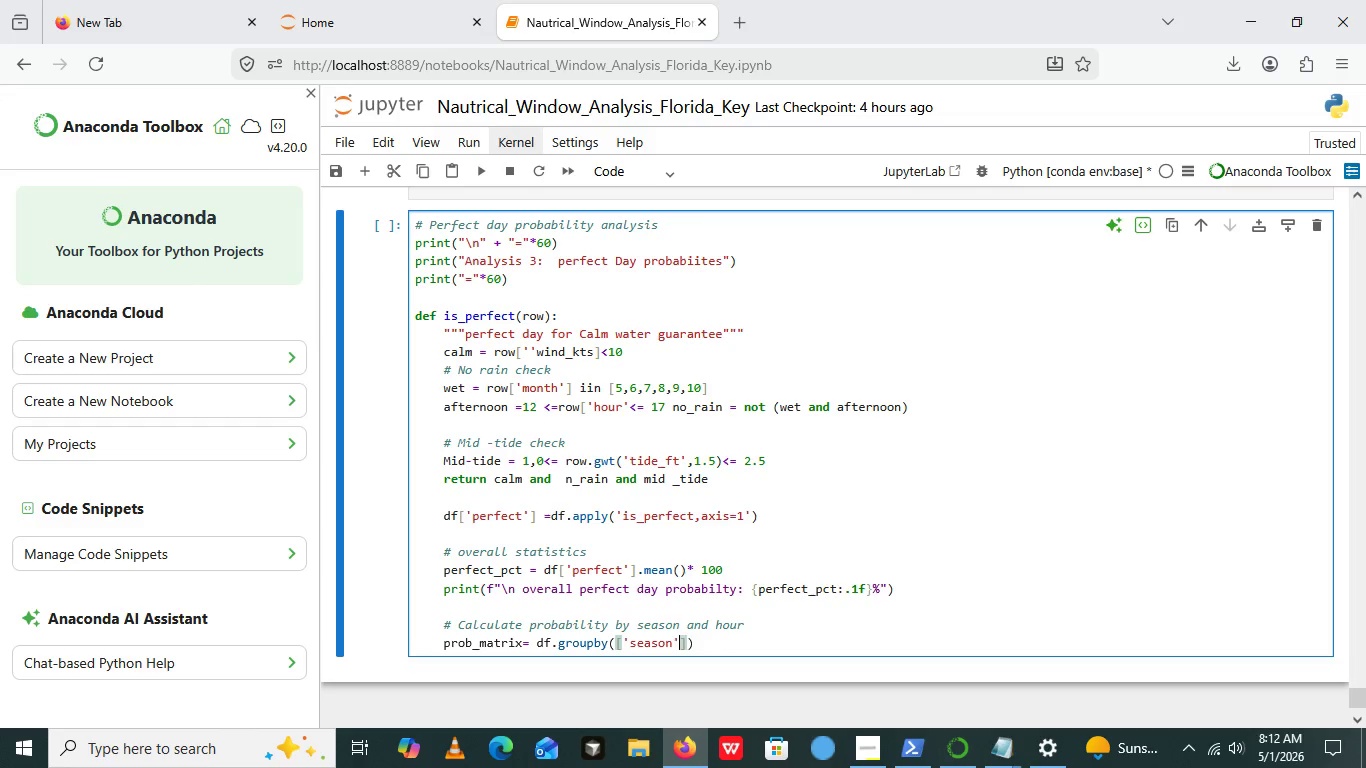 
key(Comma)
 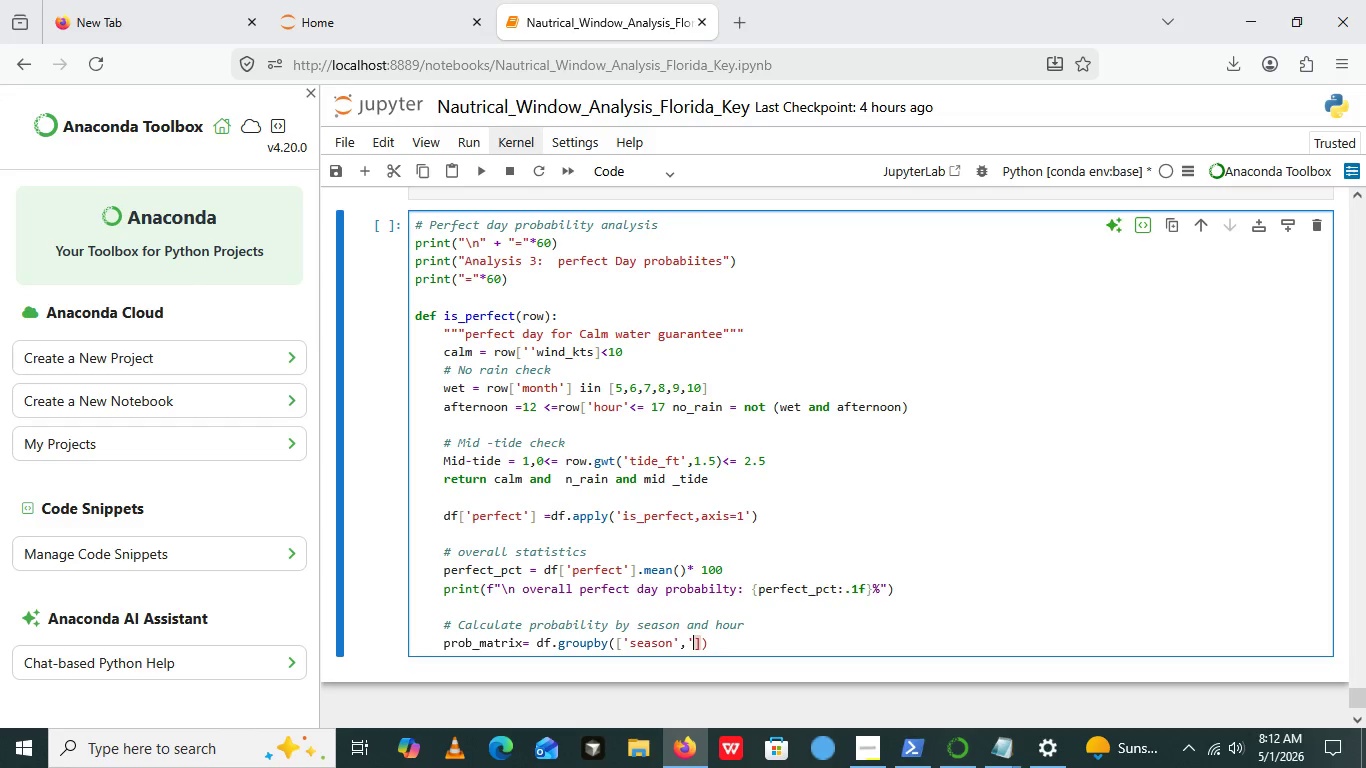 
key(Quote)
 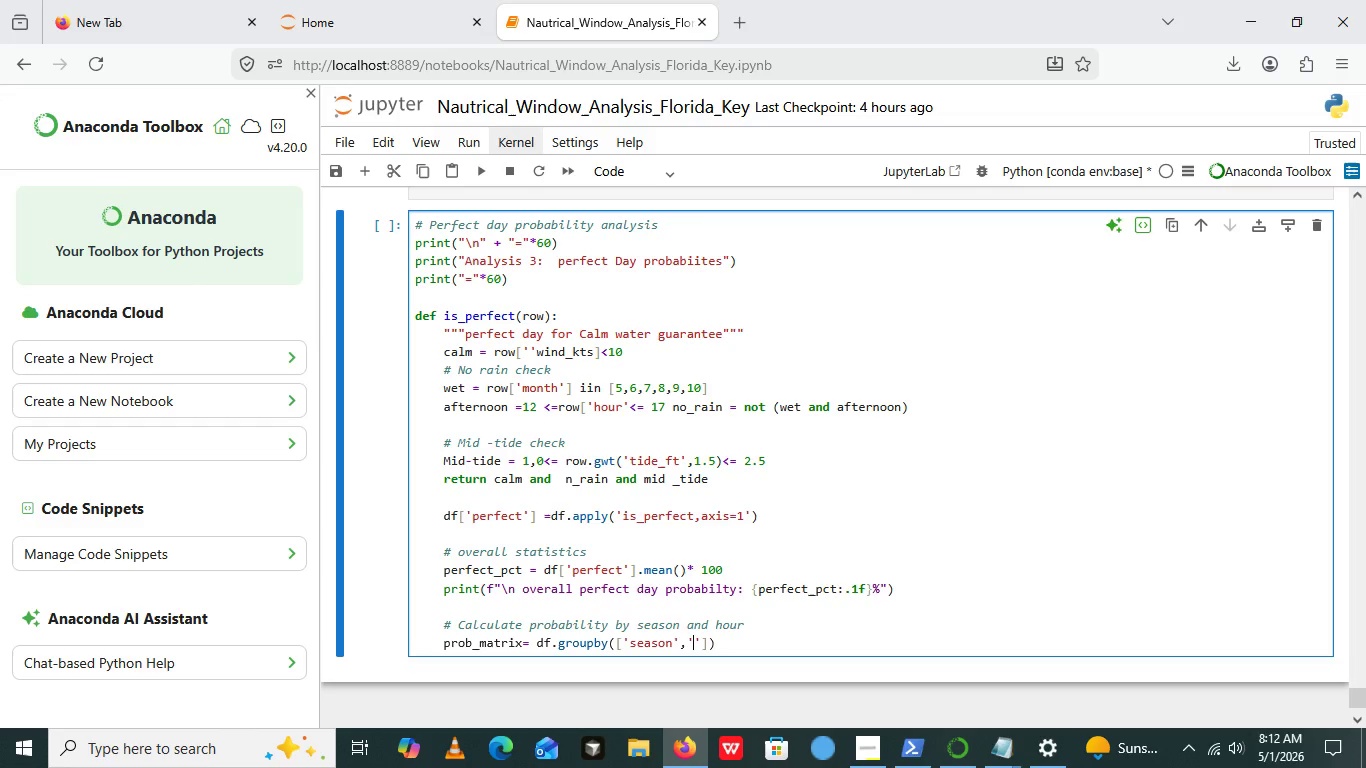 
key(Quote)
 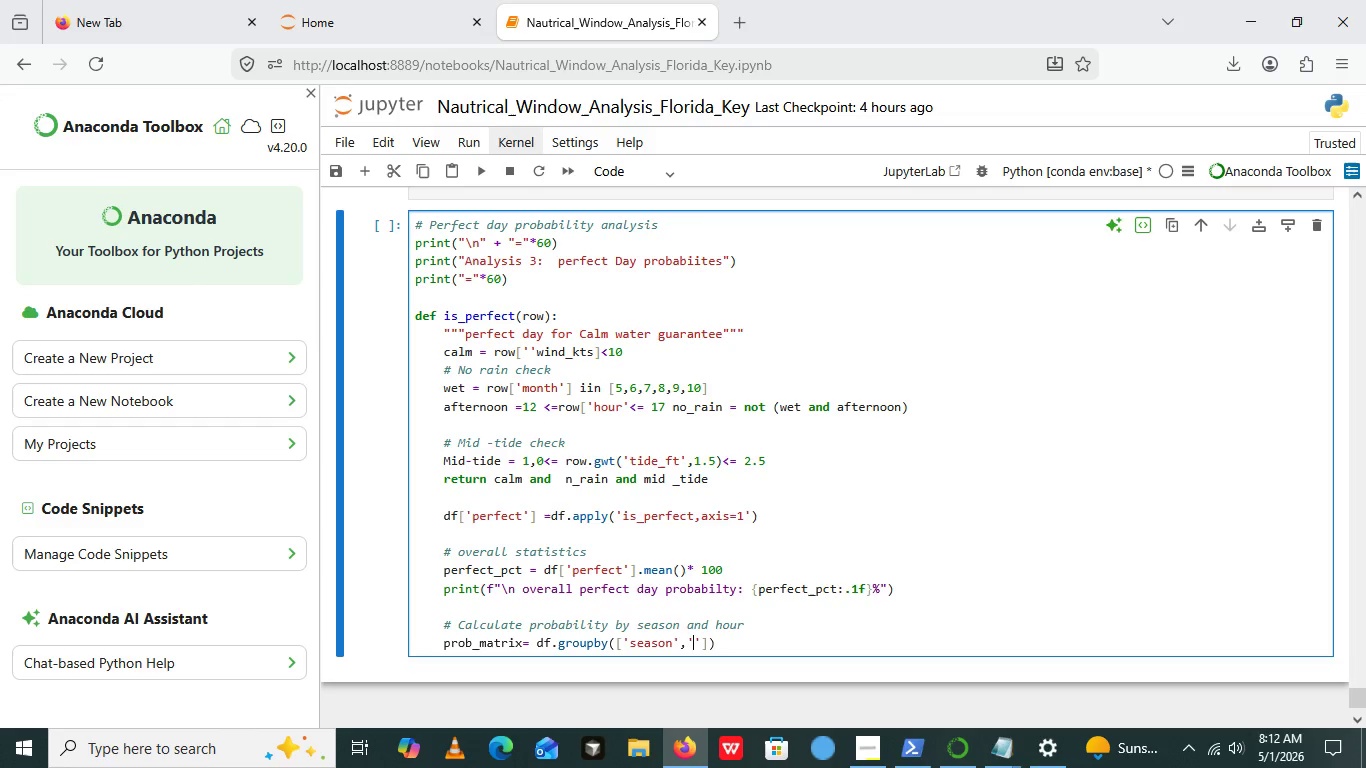 
key(ArrowLeft)
 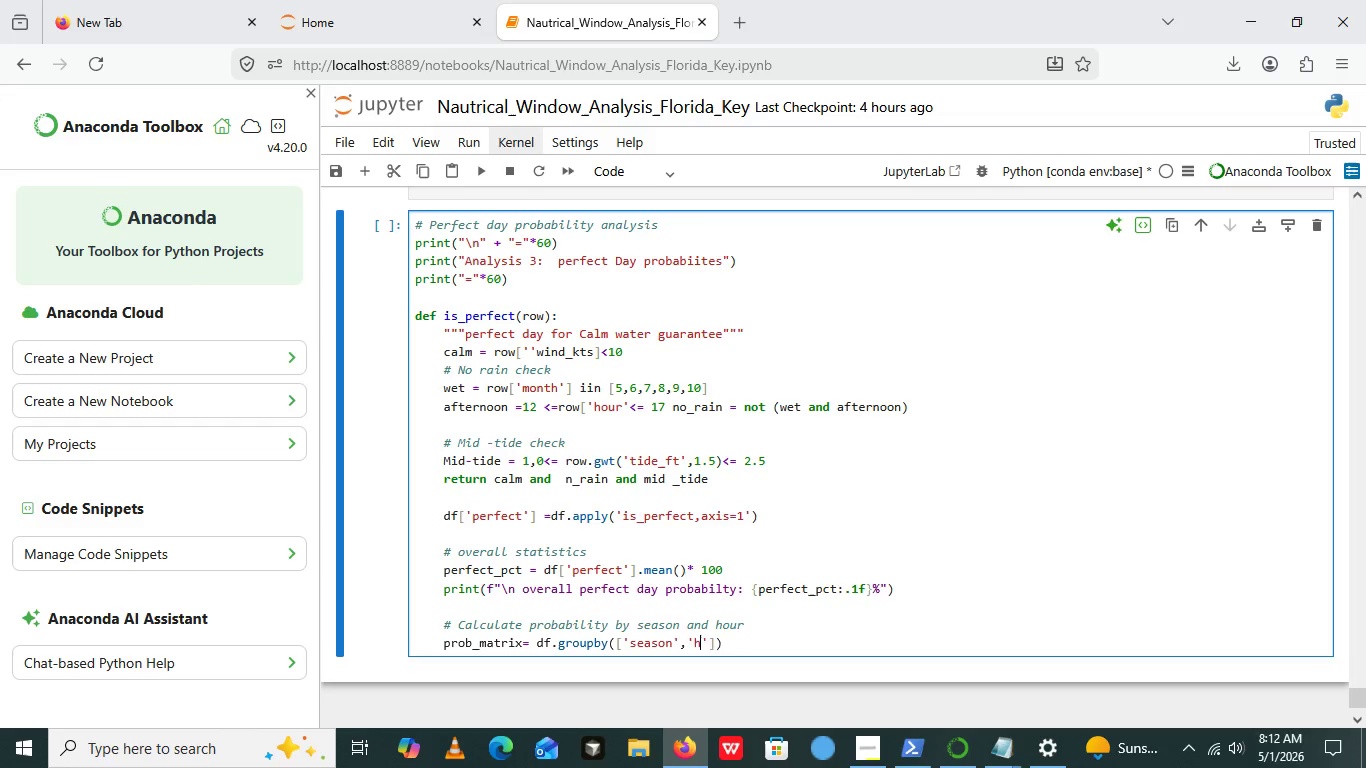 
type(hour)
 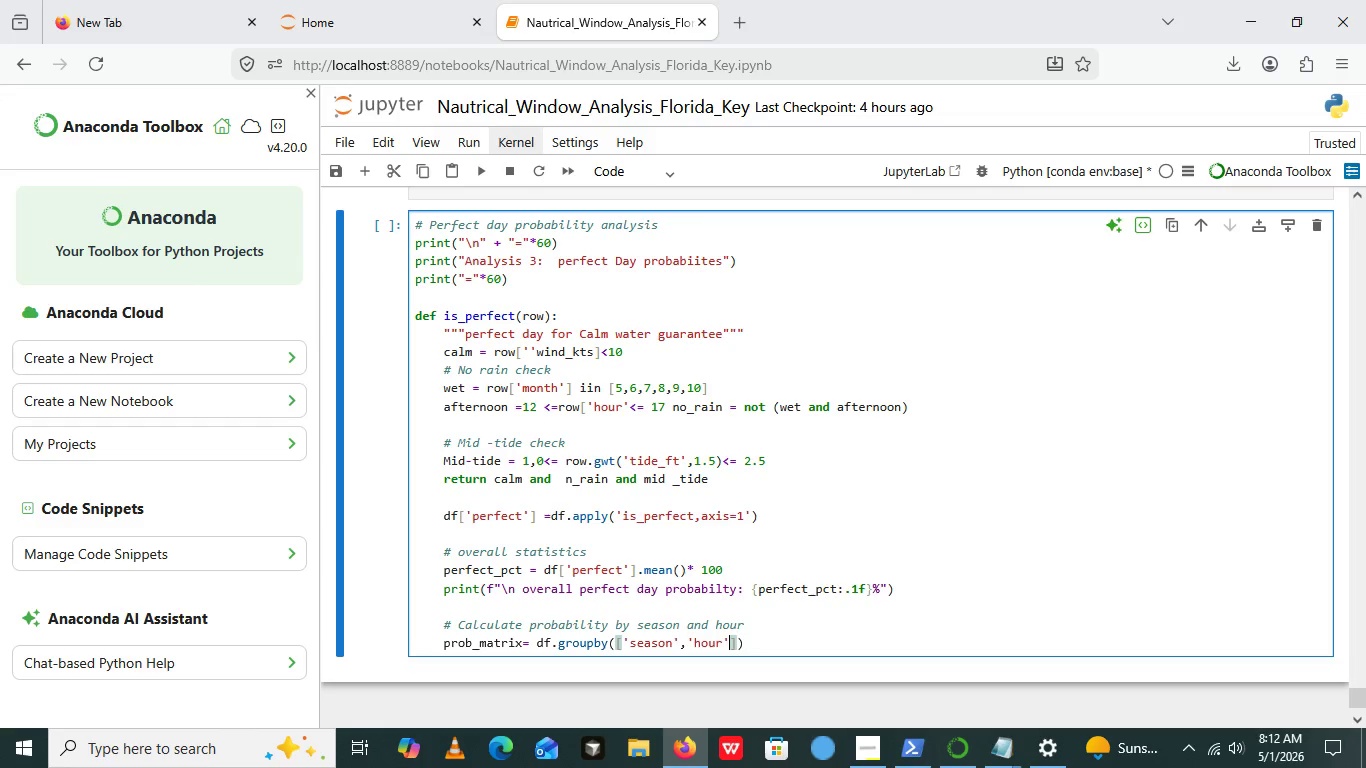 
key(ArrowRight)
 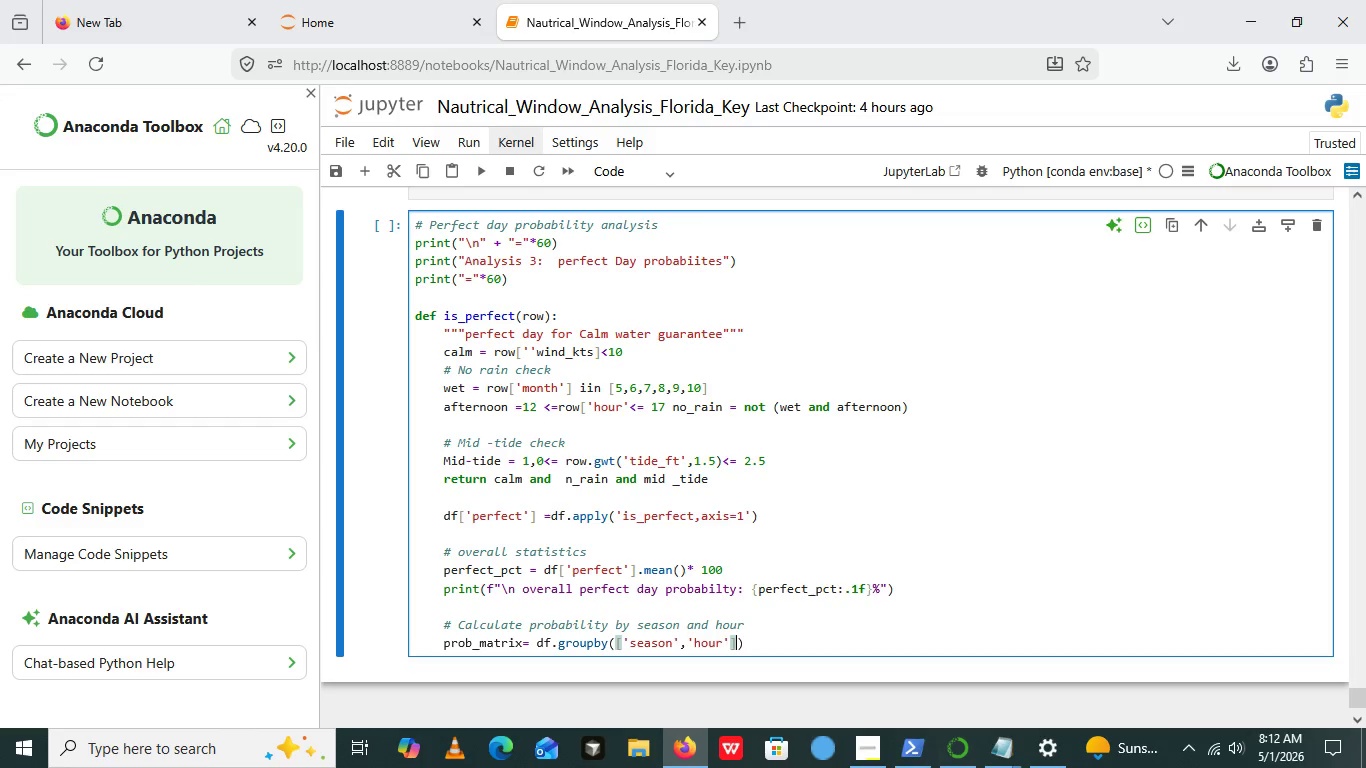 
key(ArrowRight)
 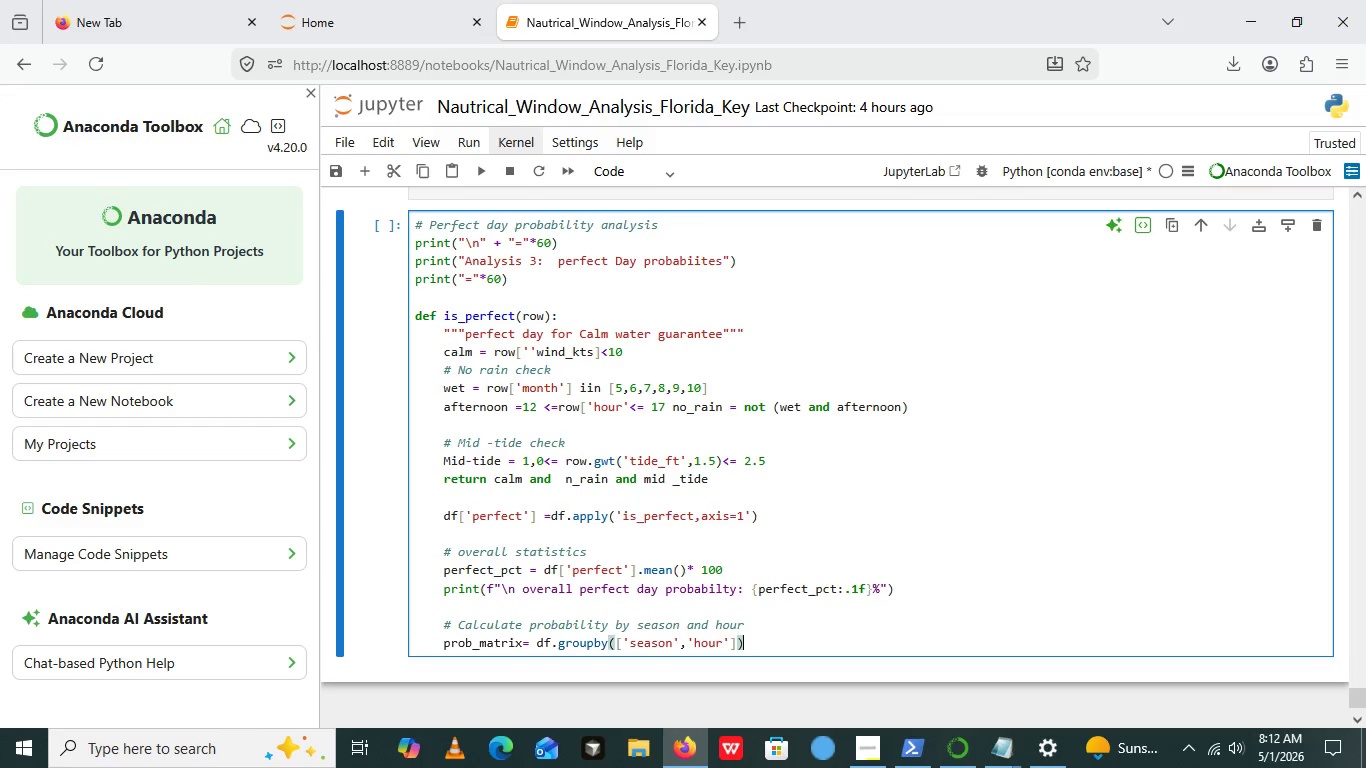 
key(ArrowRight)
 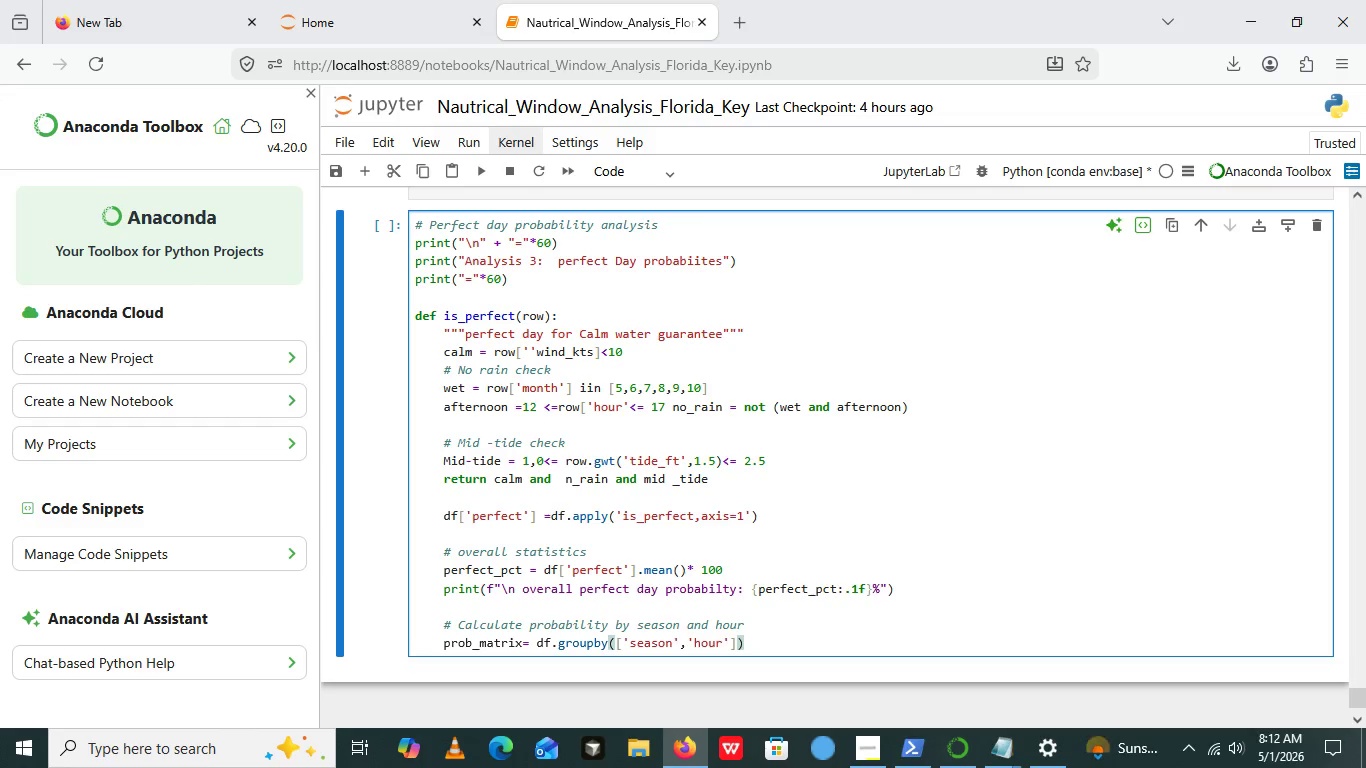 
key(ArrowRight)
 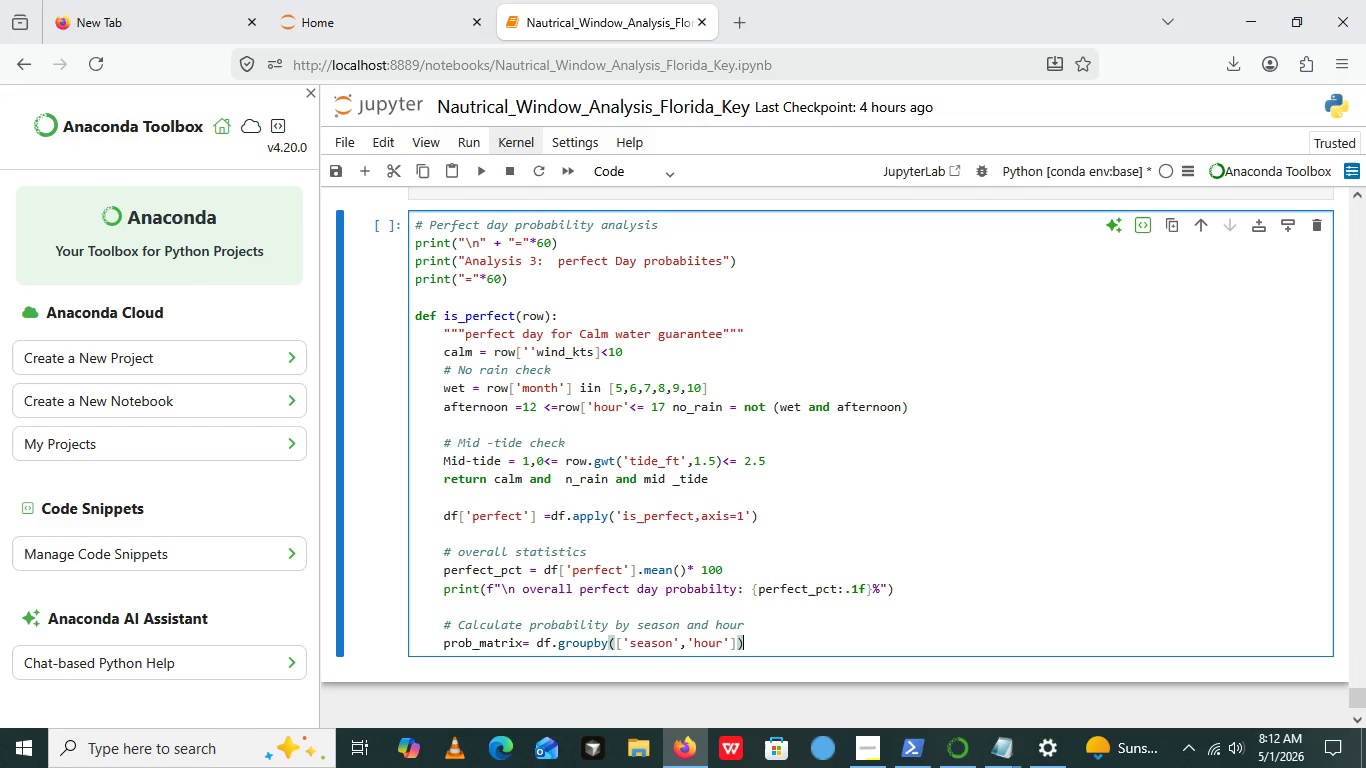 
key(BracketLeft)
 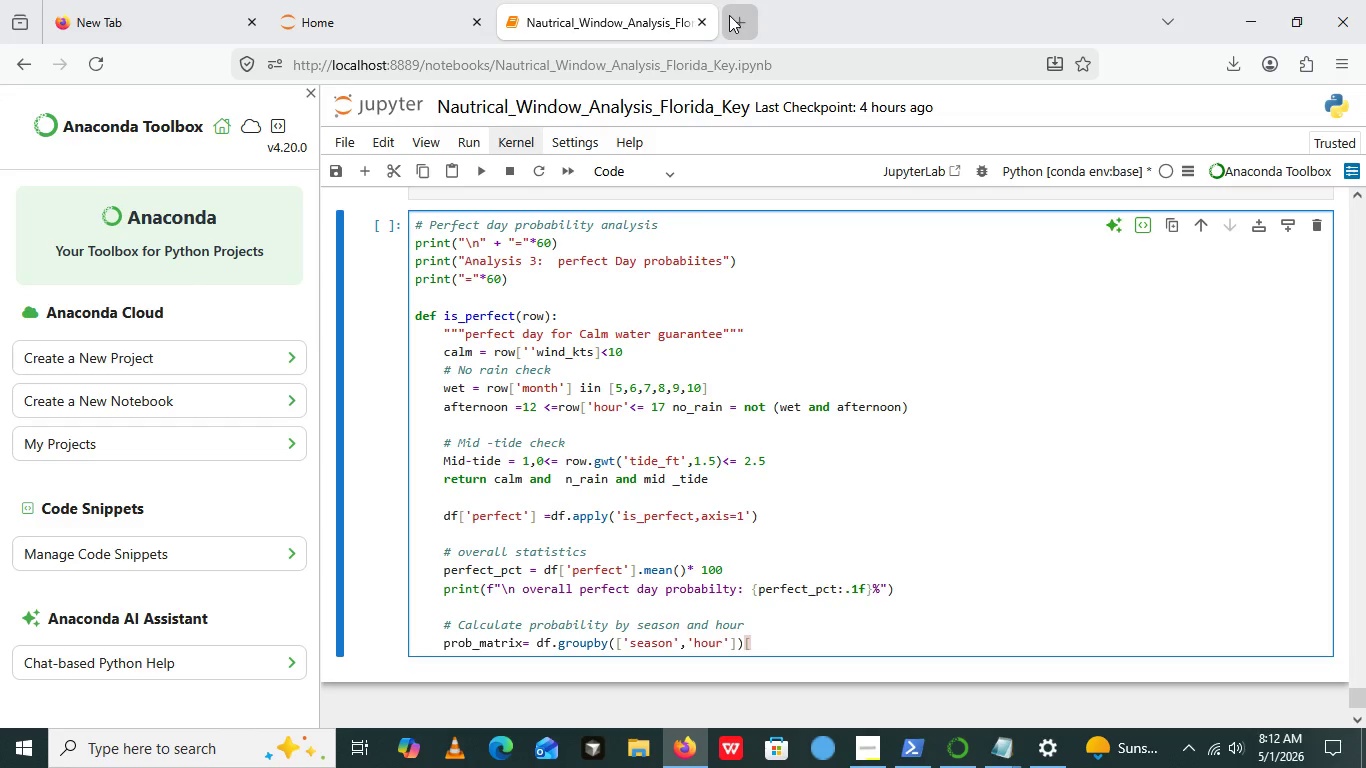 
left_click([729, 15])
 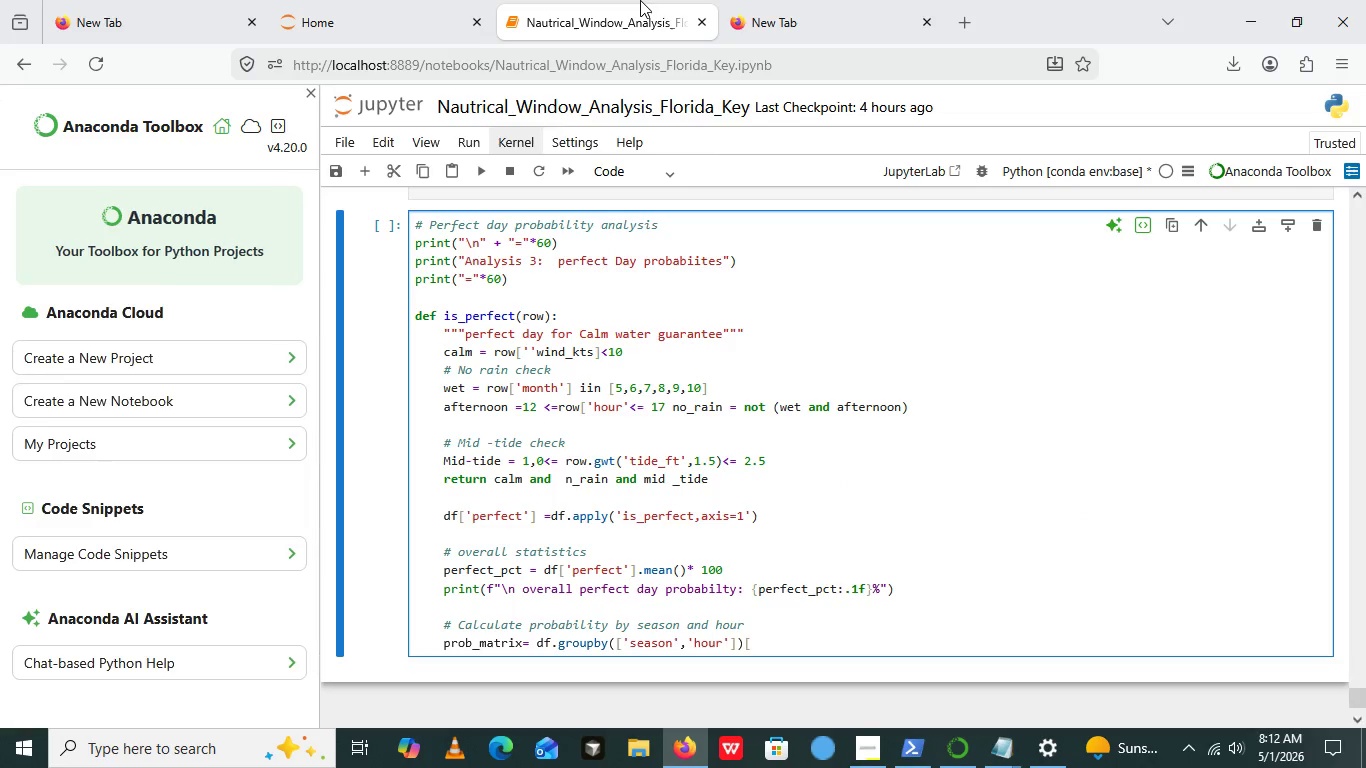 
left_click([640, 0])
 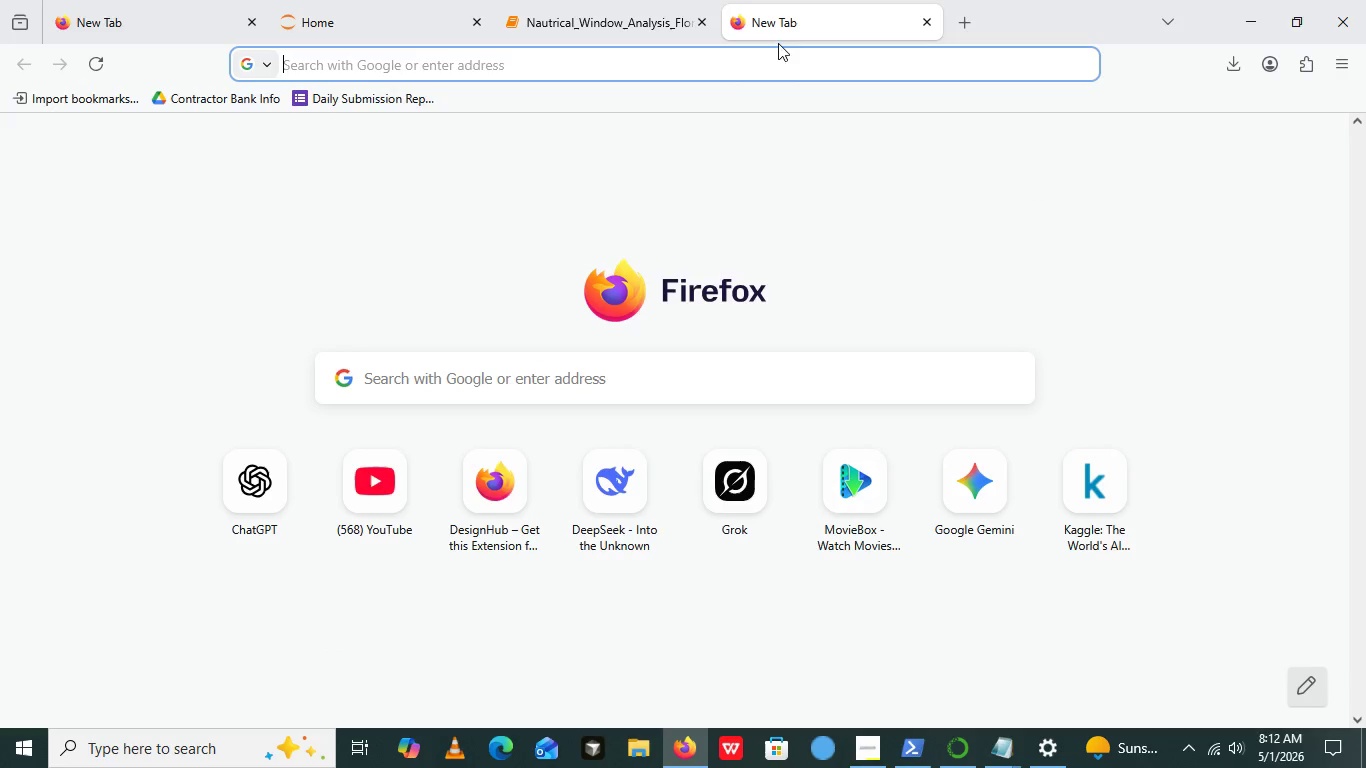 
left_click([851, 0])
 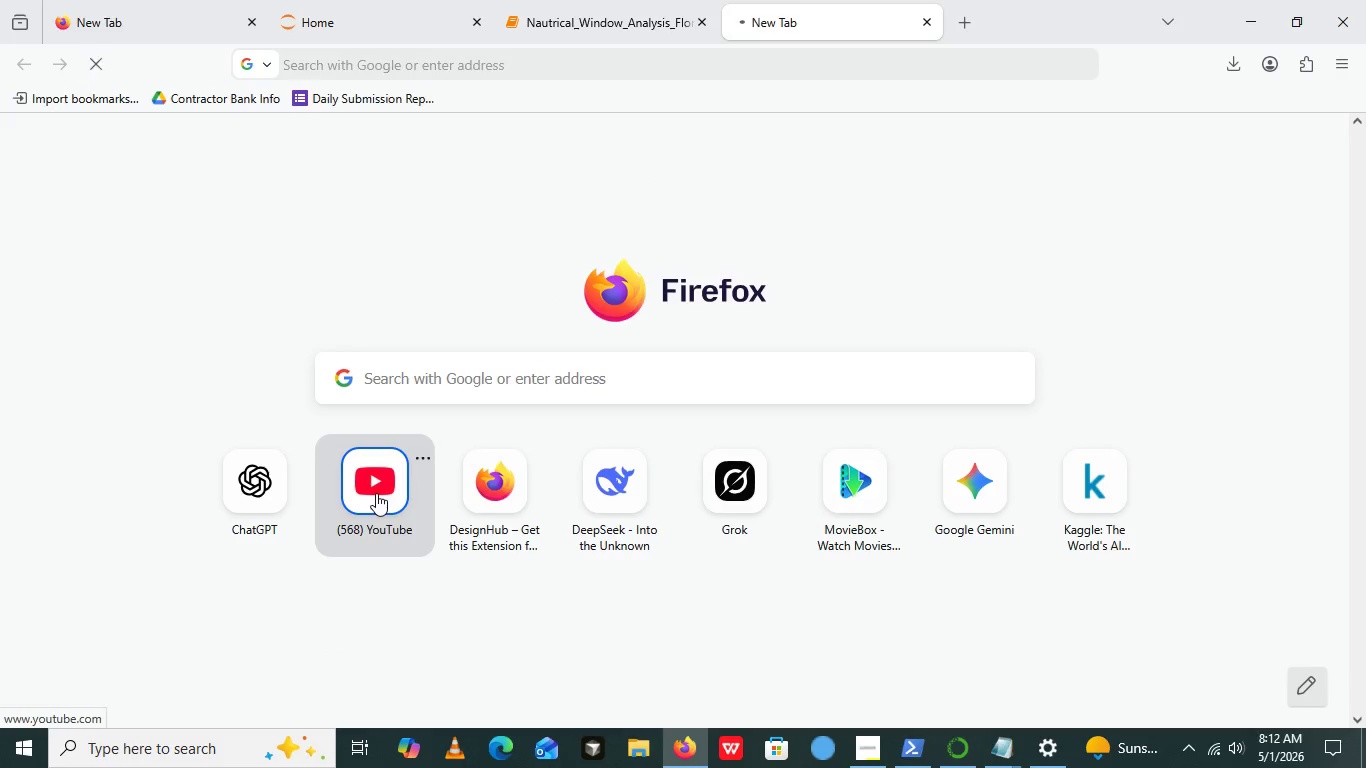 
left_click([376, 493])
 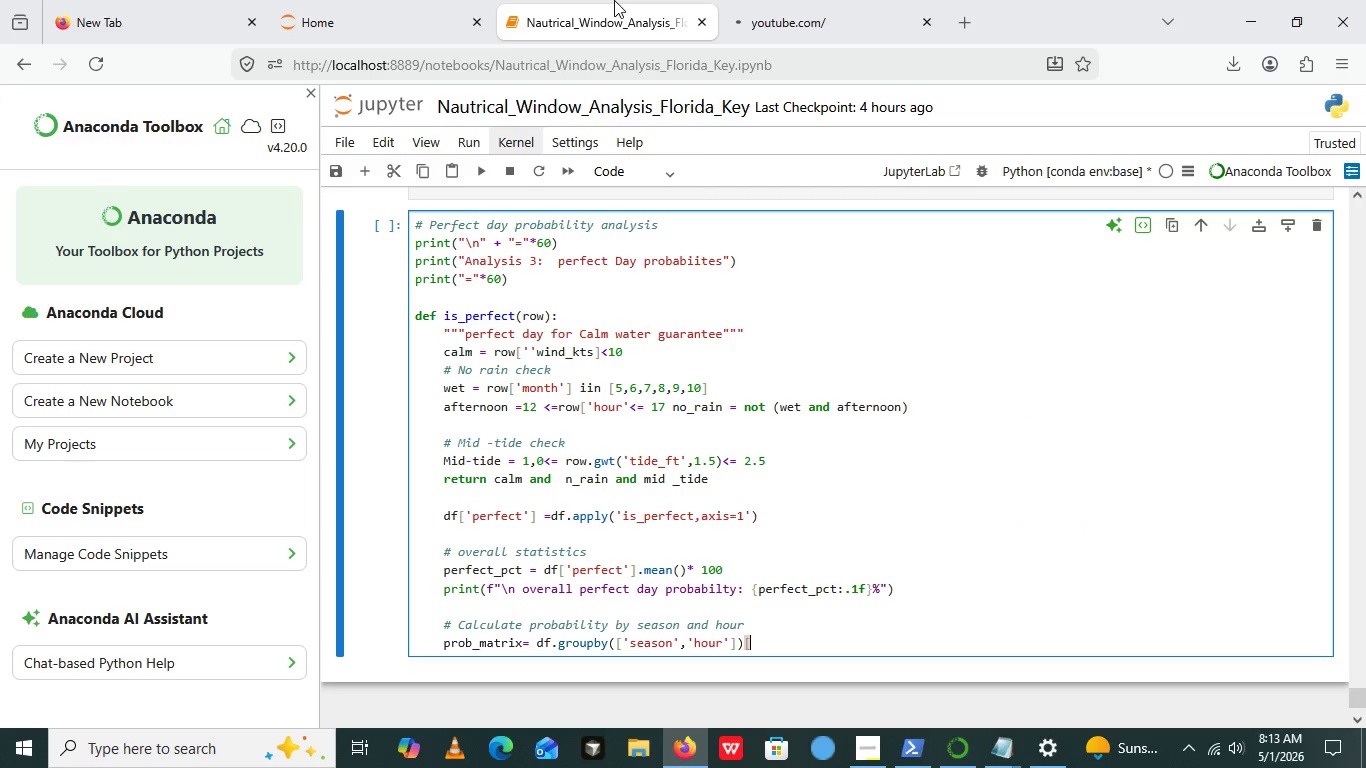 
left_click([614, 0])
 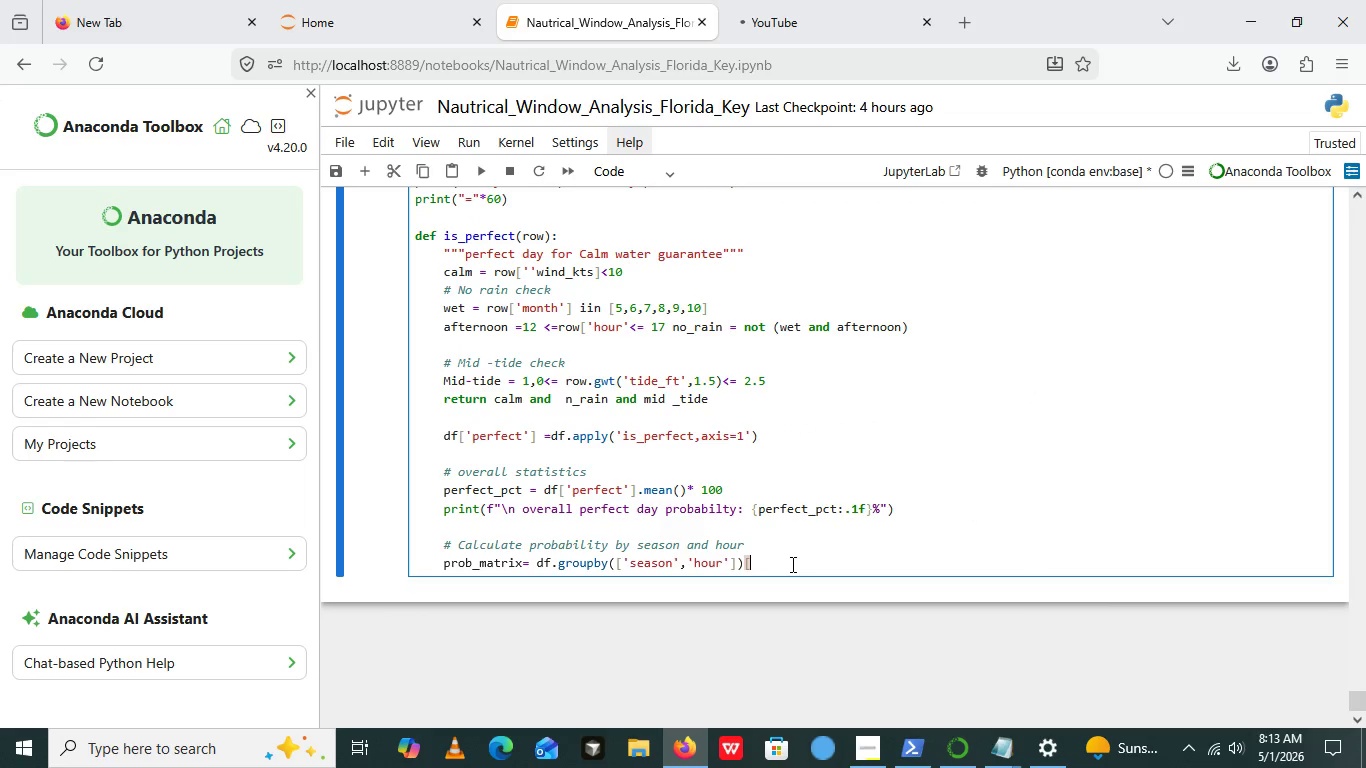 
left_click([791, 564])
 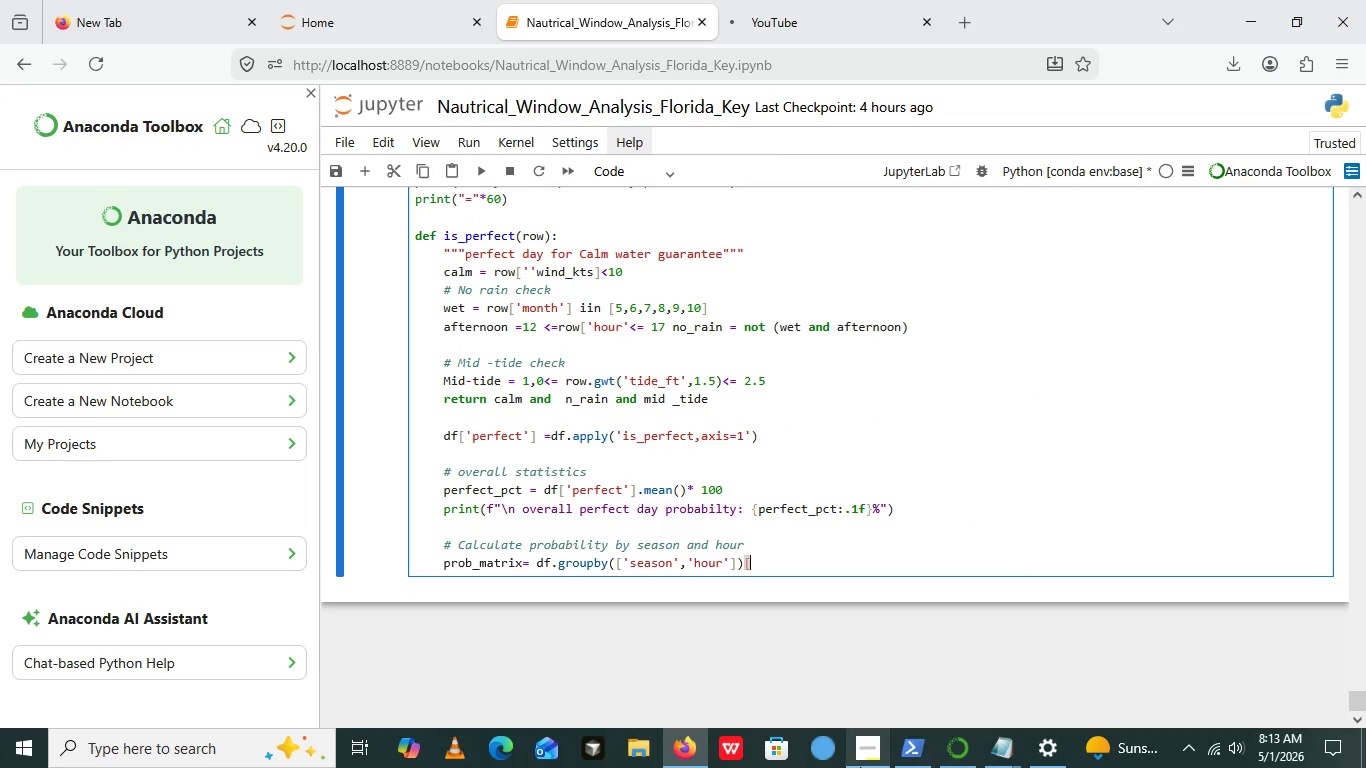 
mouse_move([859, 747])
 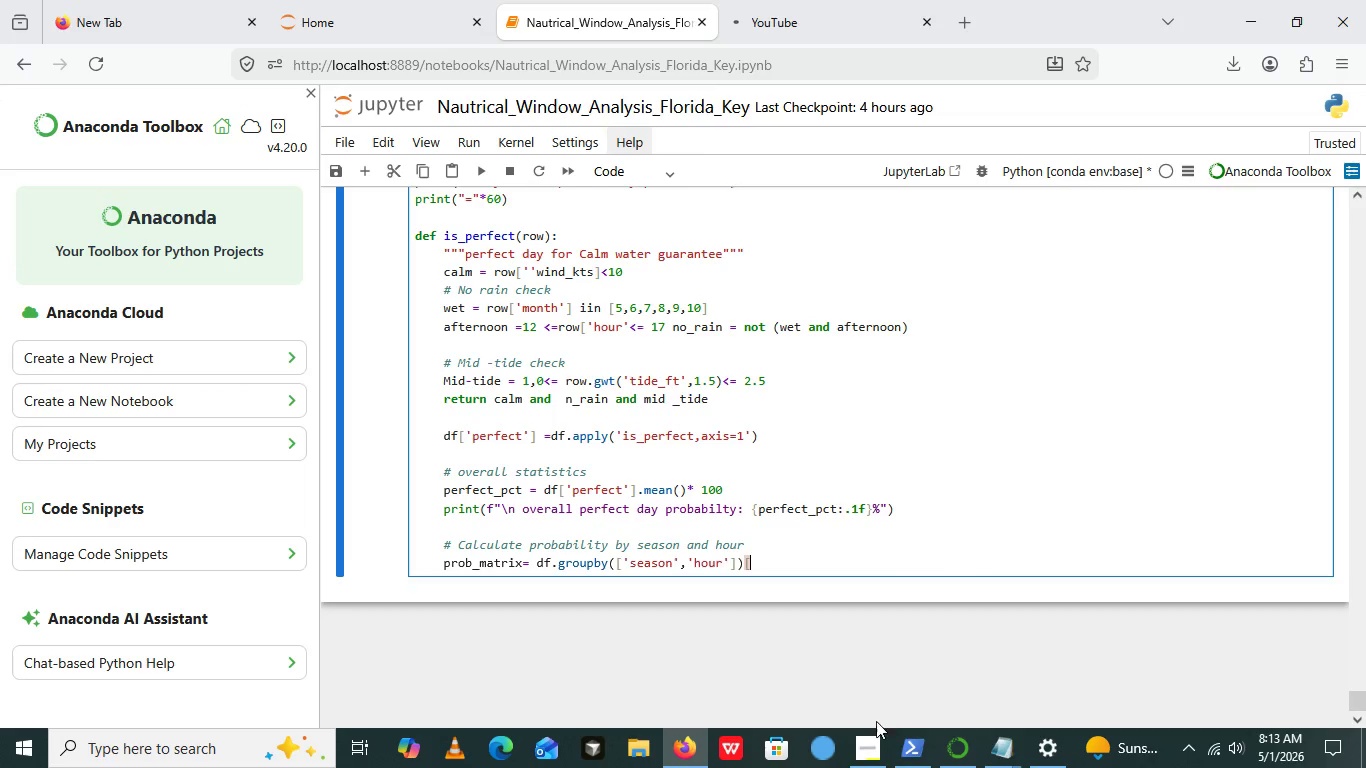 
left_click([870, 743])